 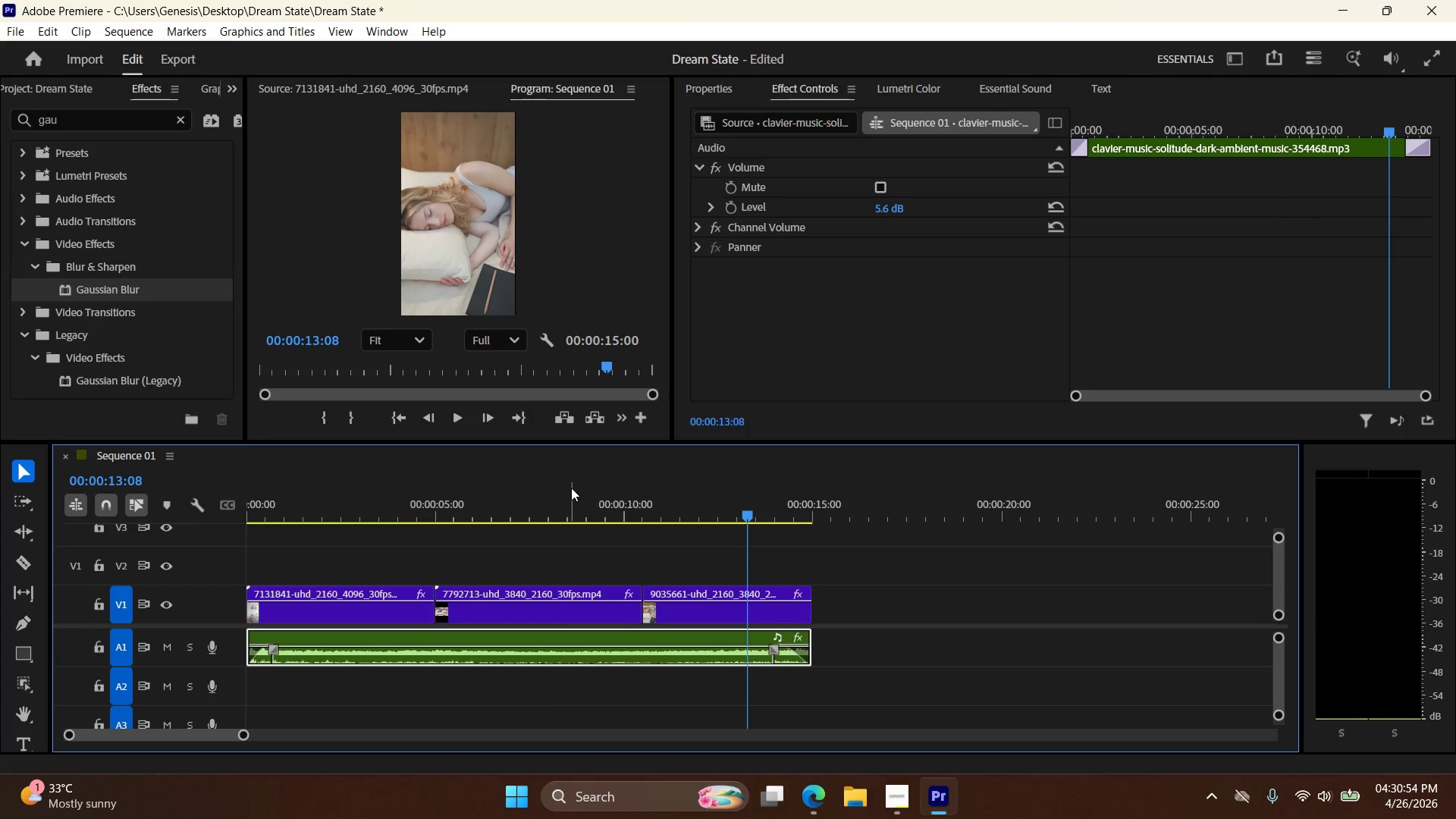 
key(T)
 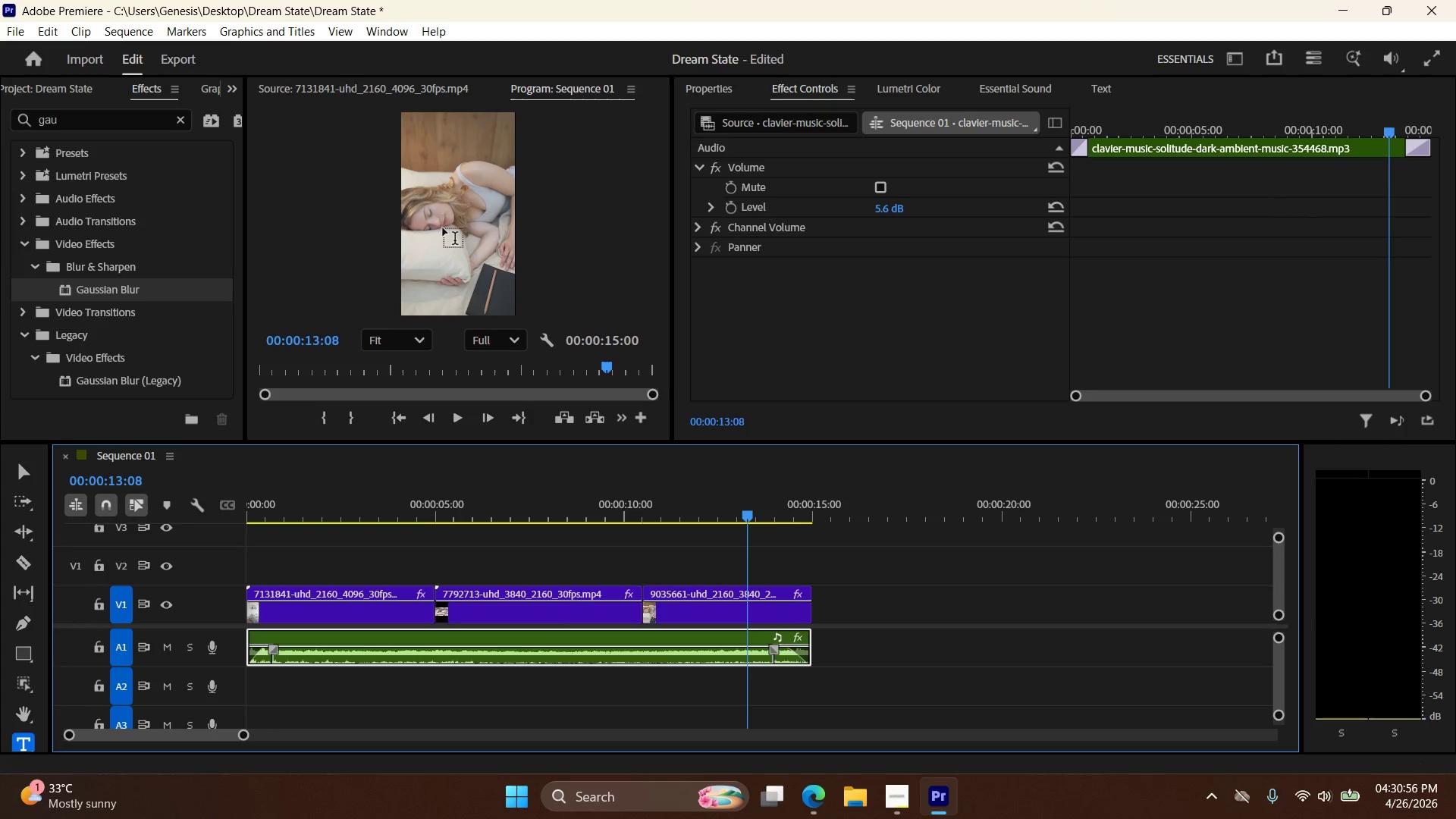 
left_click([441, 231])
 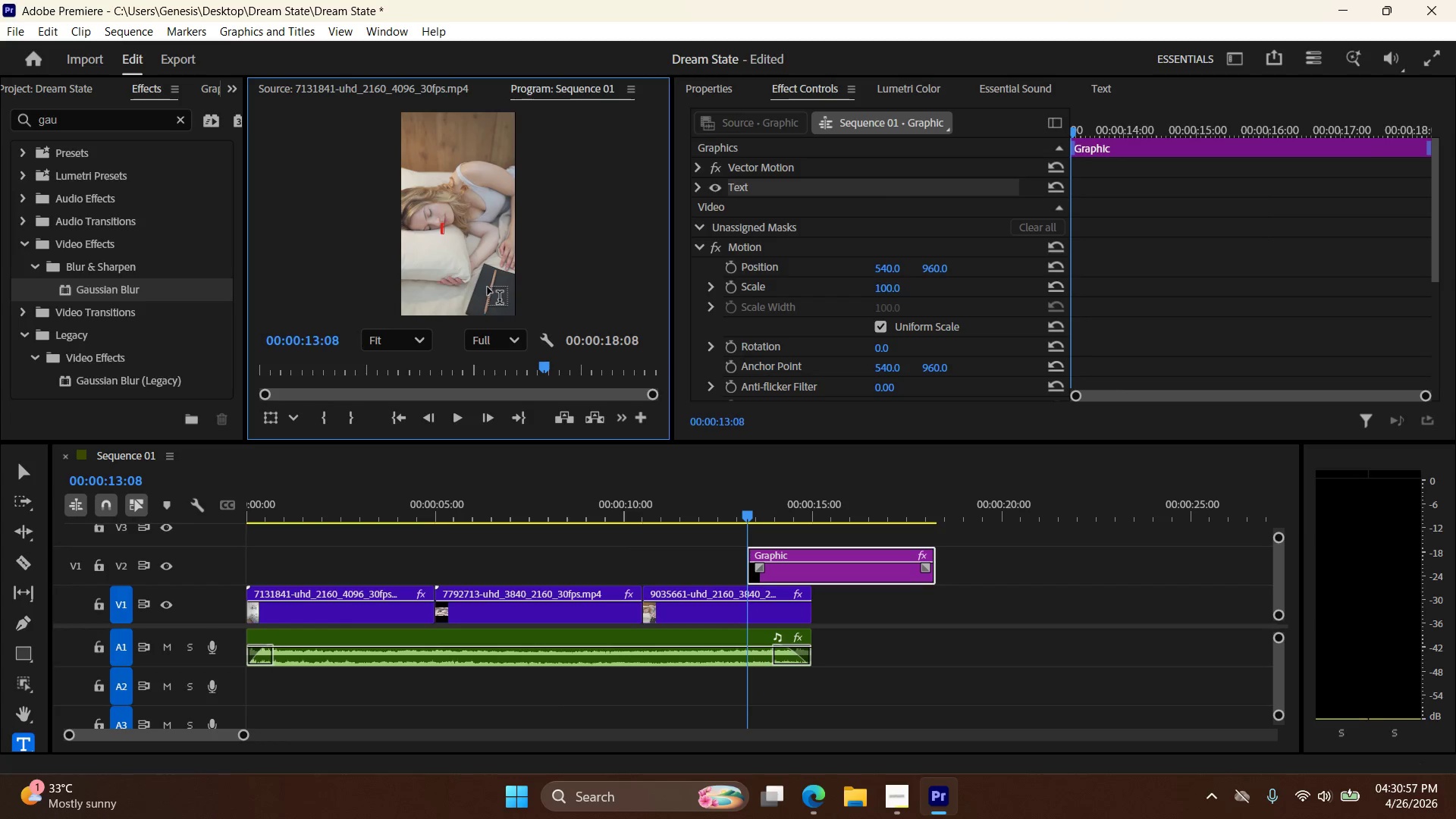 
key(Control+ControlLeft)
 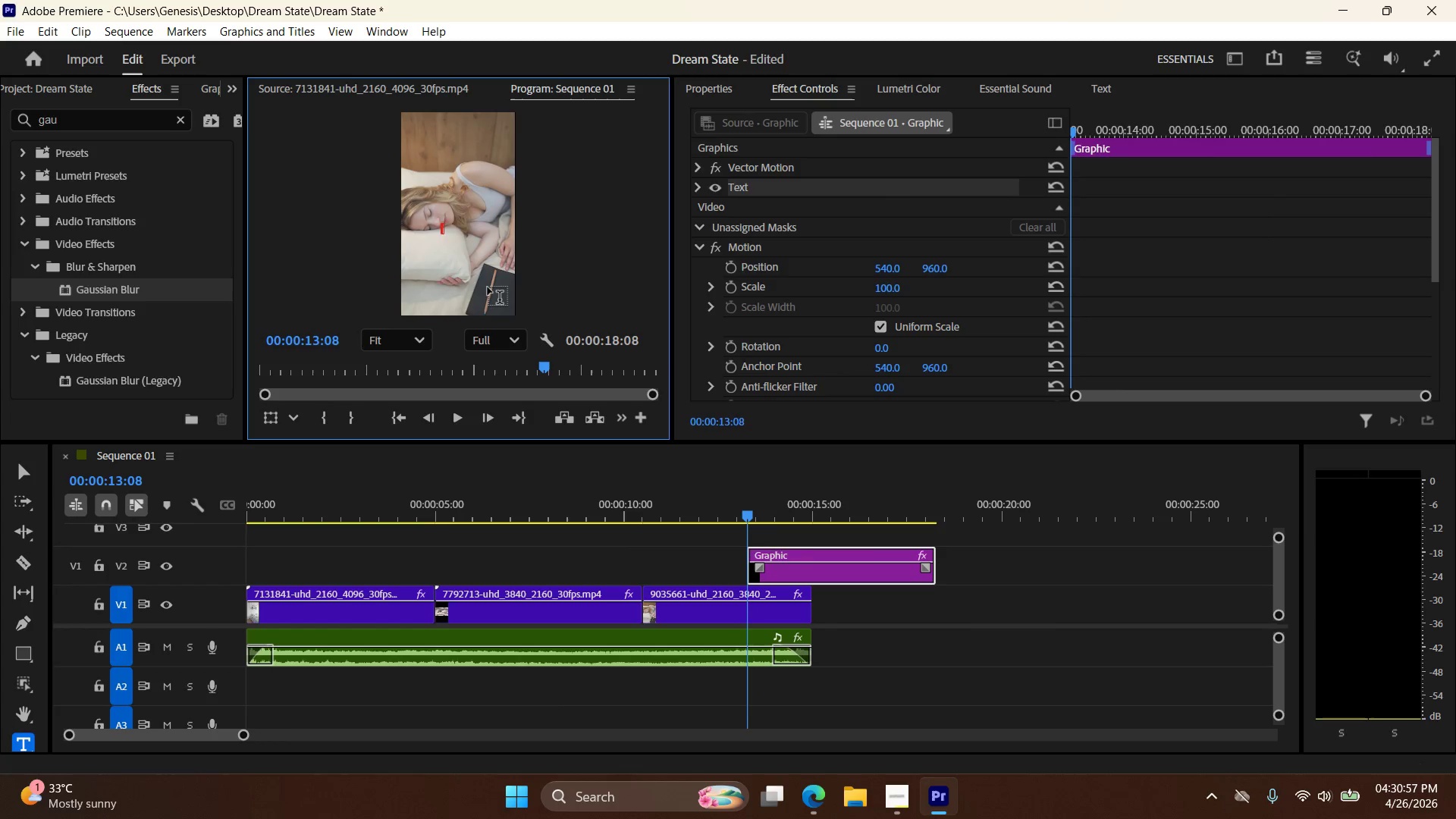 
key(Control+V)
 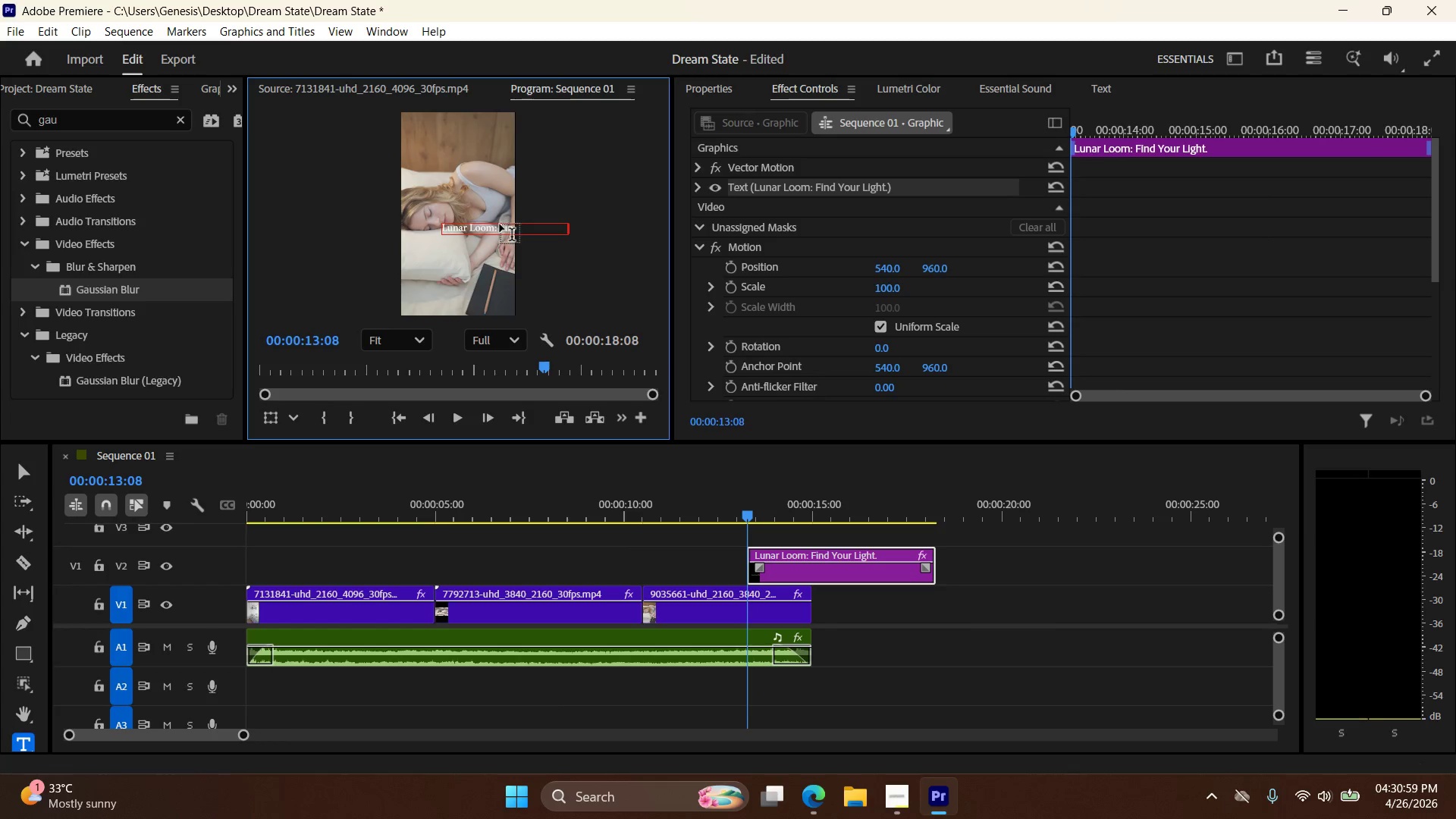 
left_click([501, 226])
 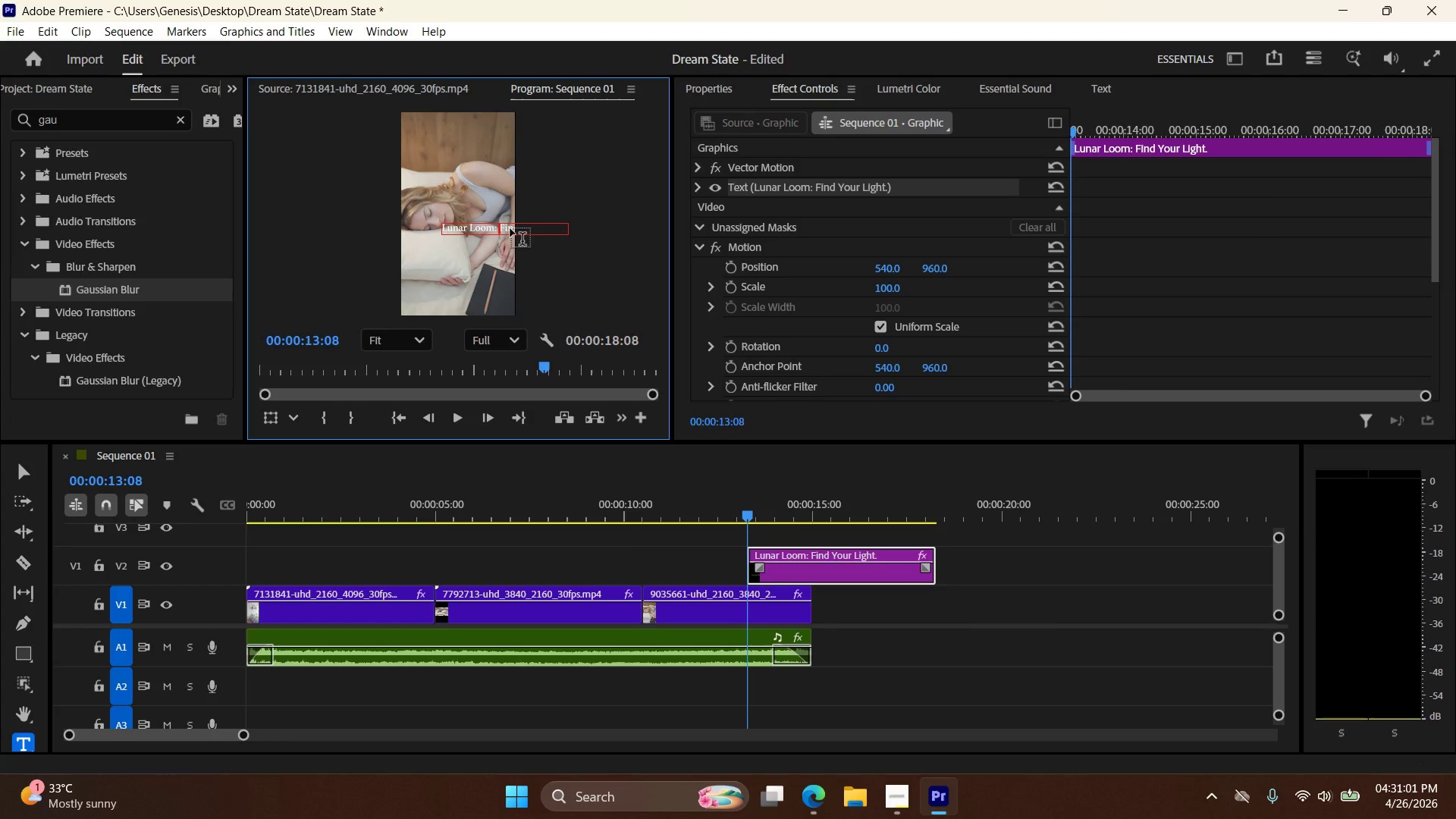 
key(Enter)
 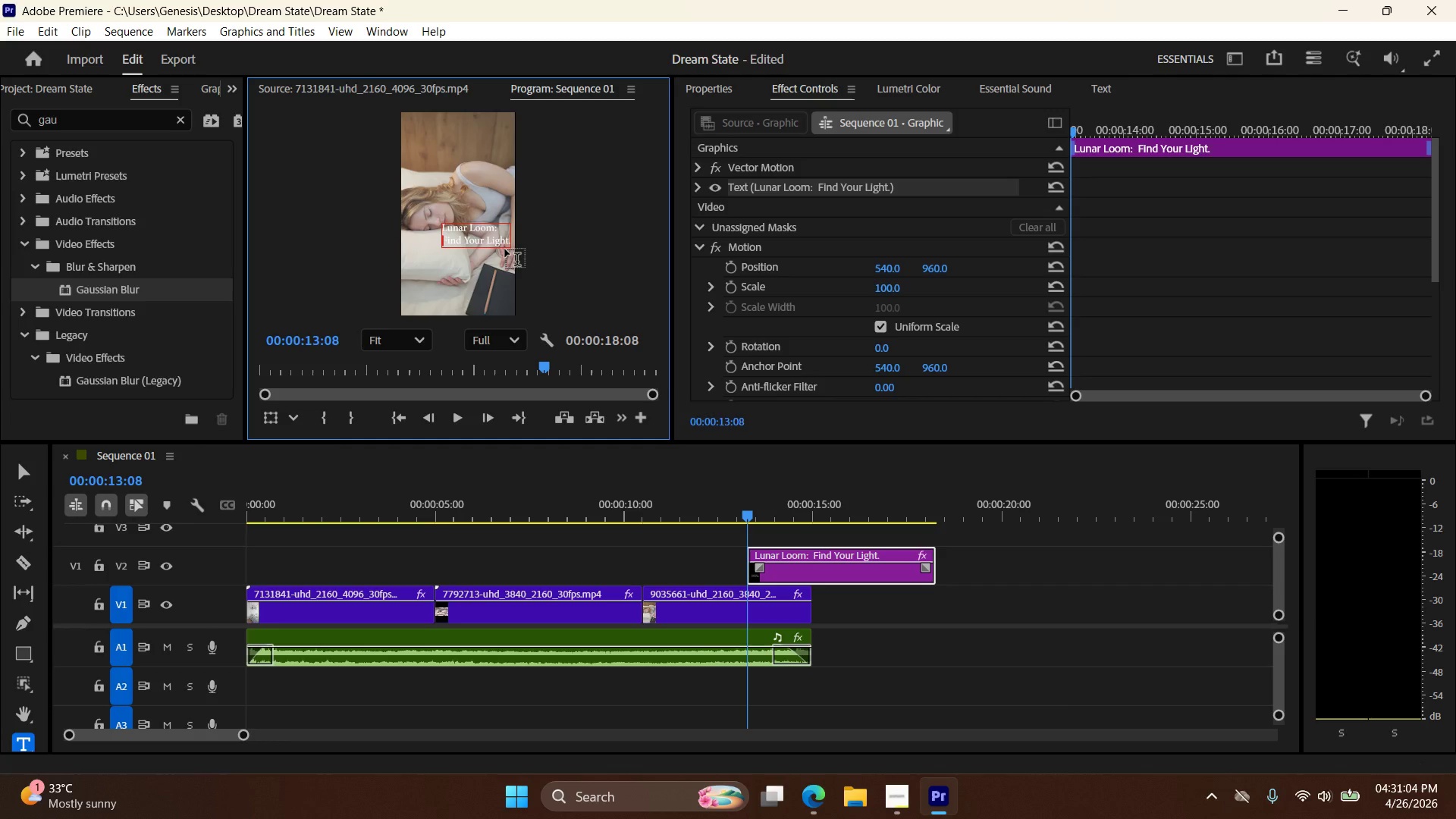 
key(Control+ControlLeft)
 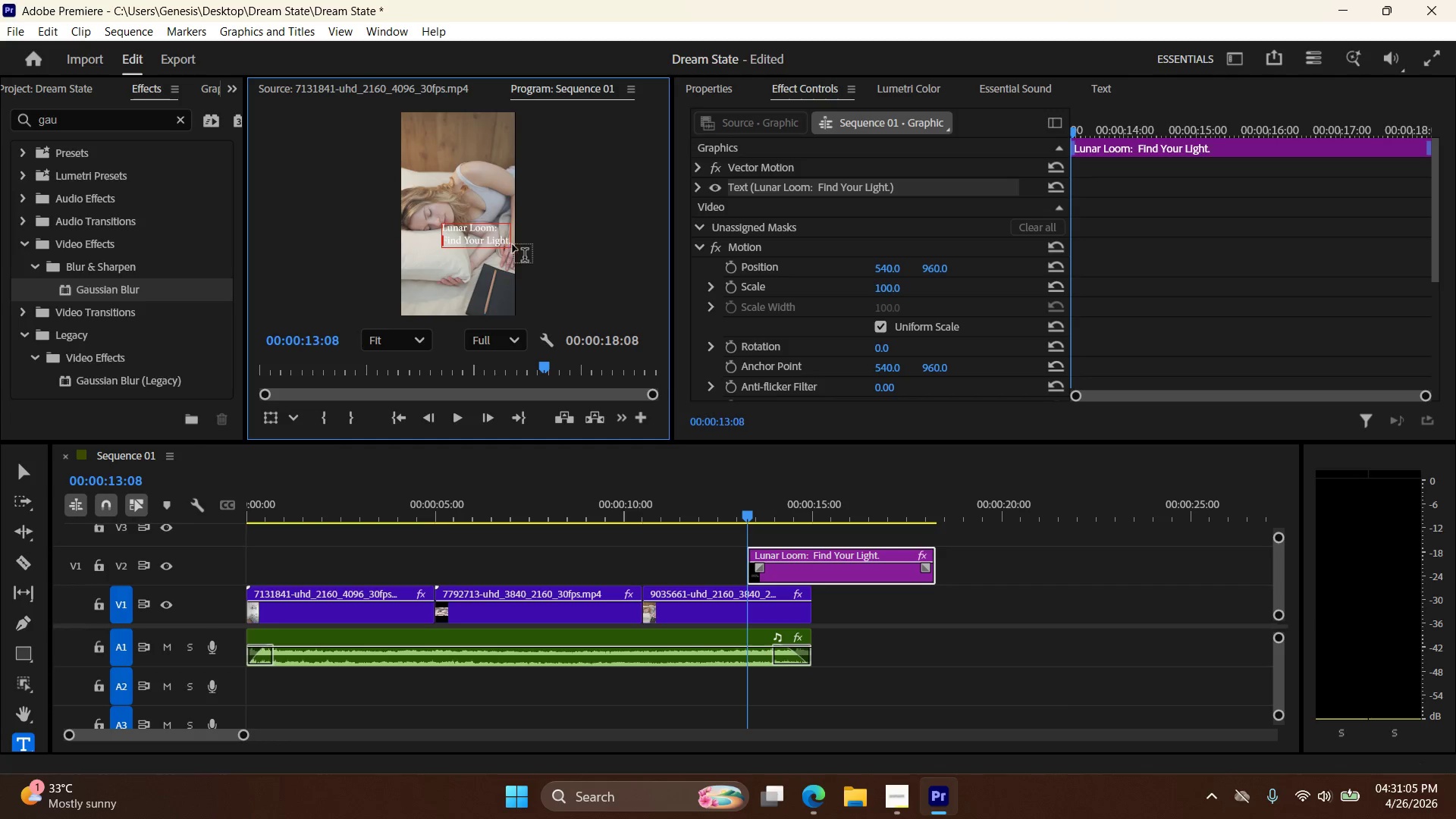 
key(Control+A)
 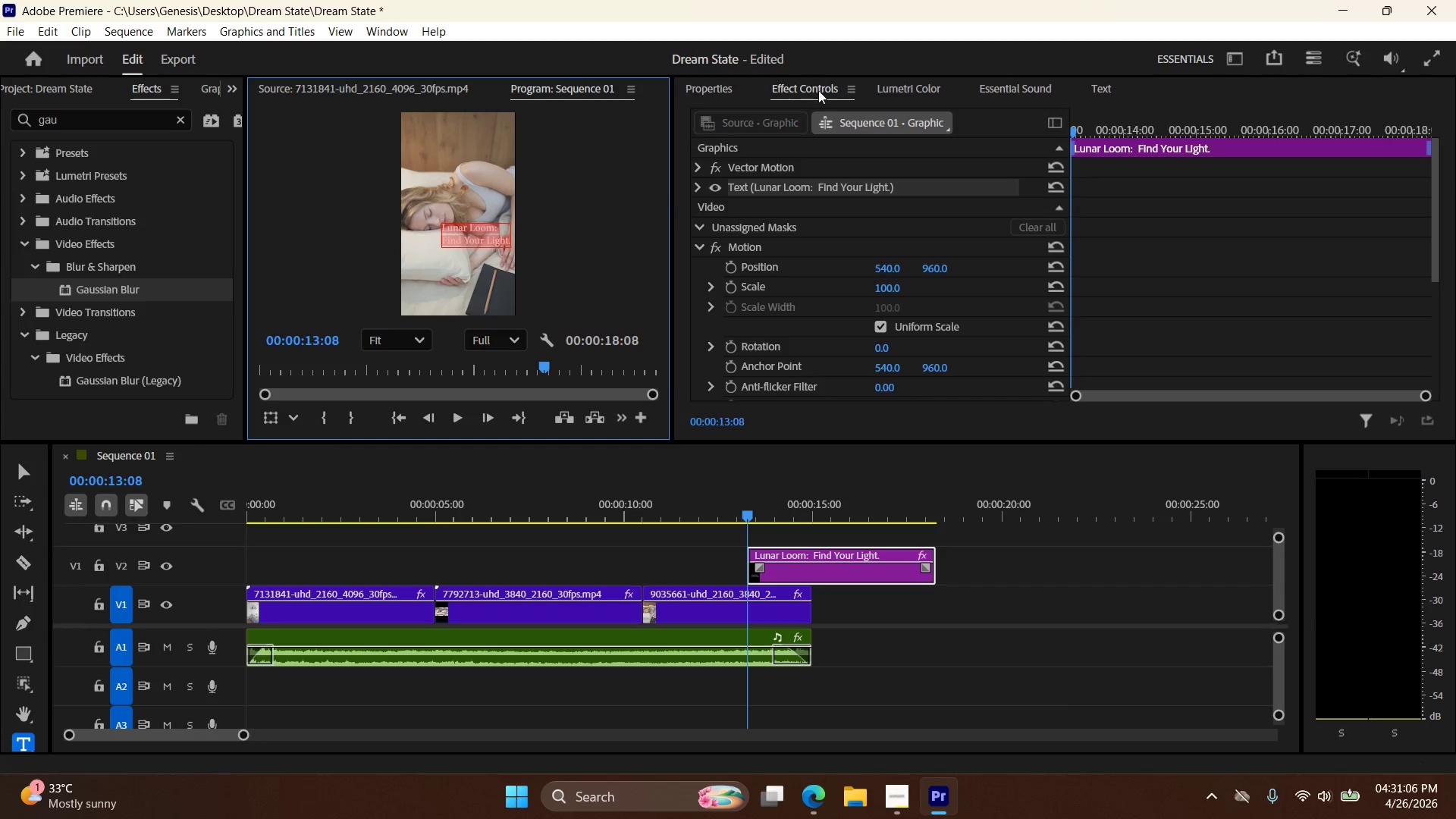 
left_click([714, 88])
 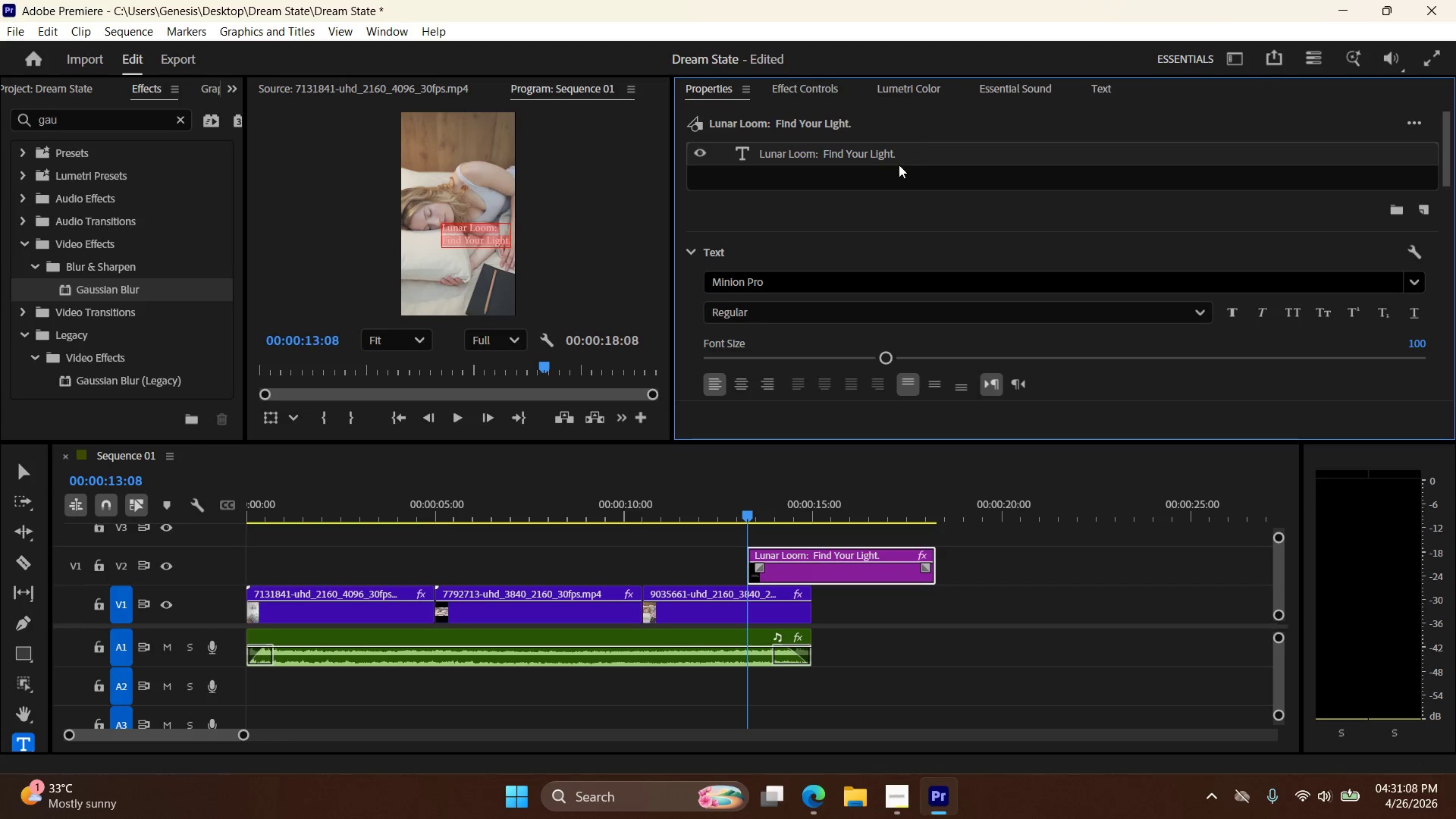 
left_click([902, 153])
 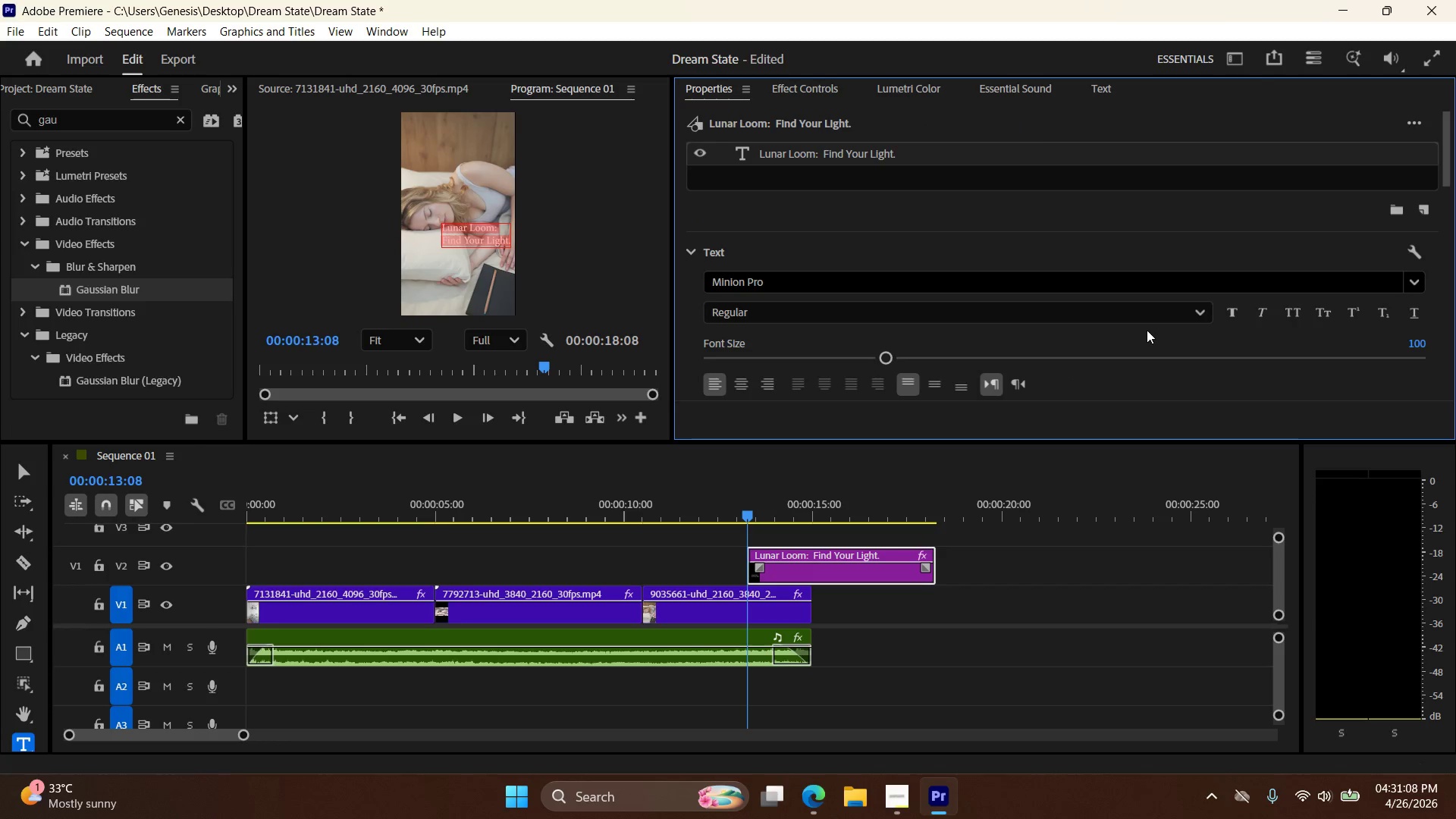 
scroll: coordinate [1178, 322], scroll_direction: down, amount: 10.0
 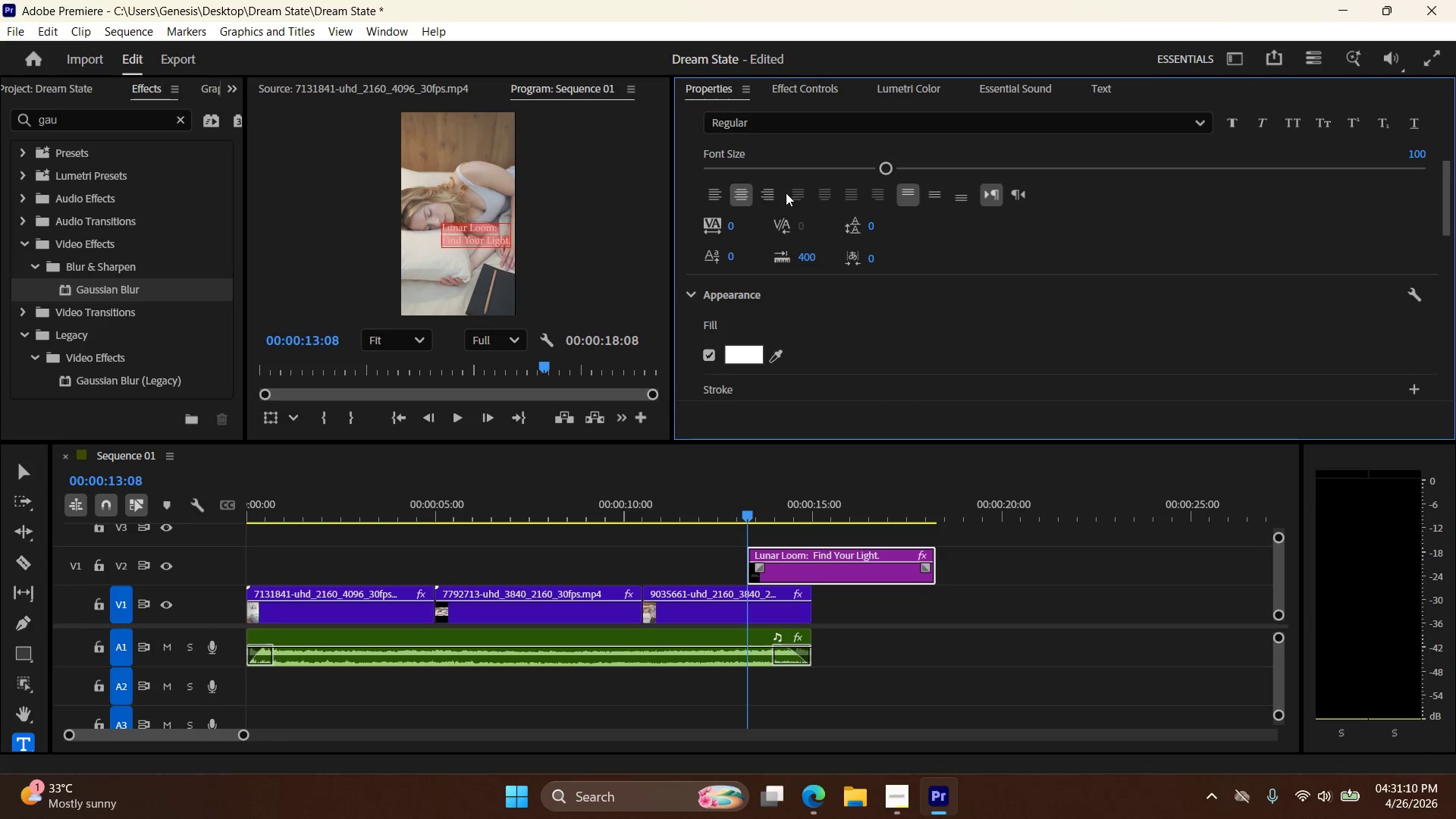 
left_click([751, 193])
 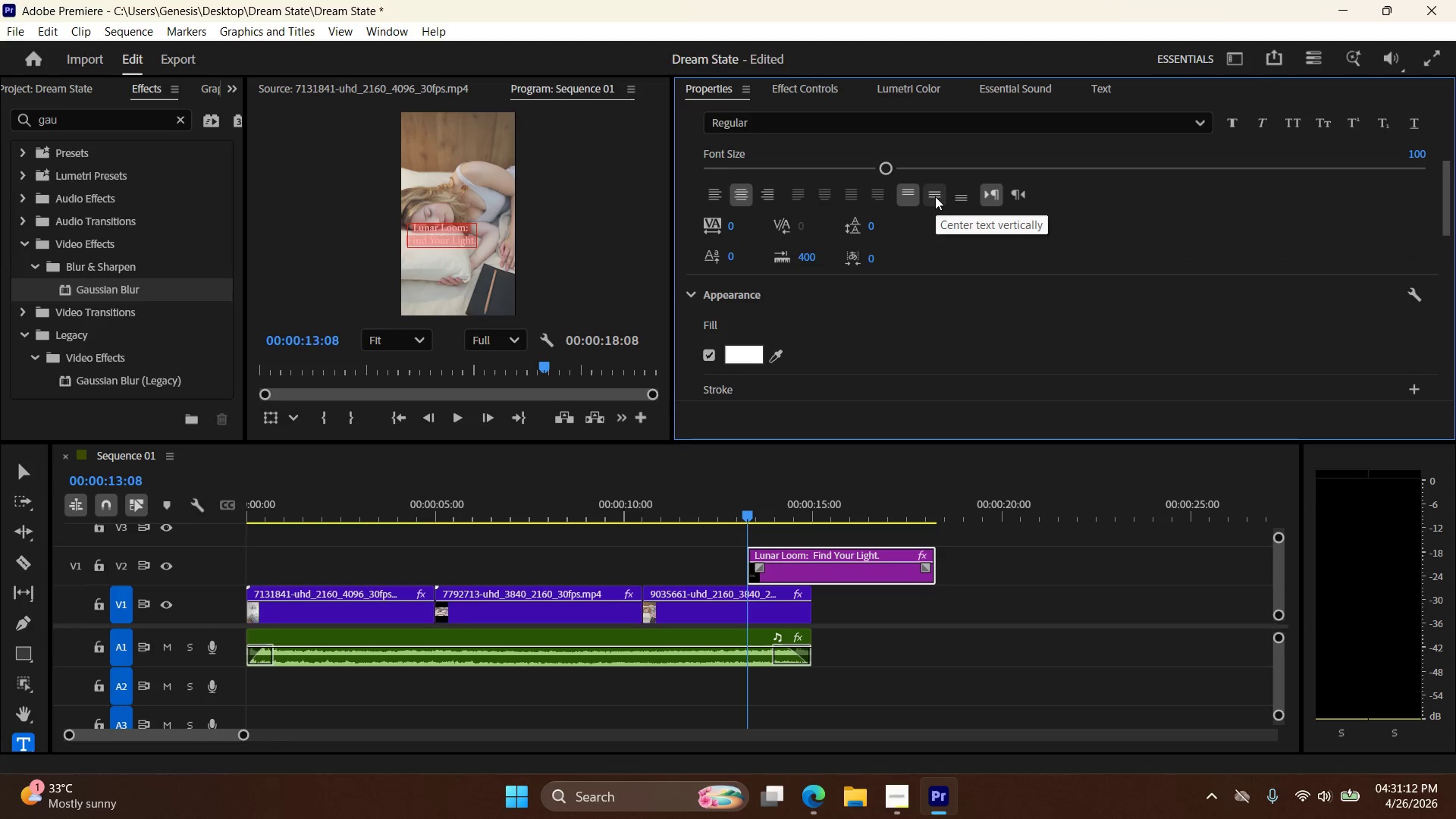 
left_click([946, 196])
 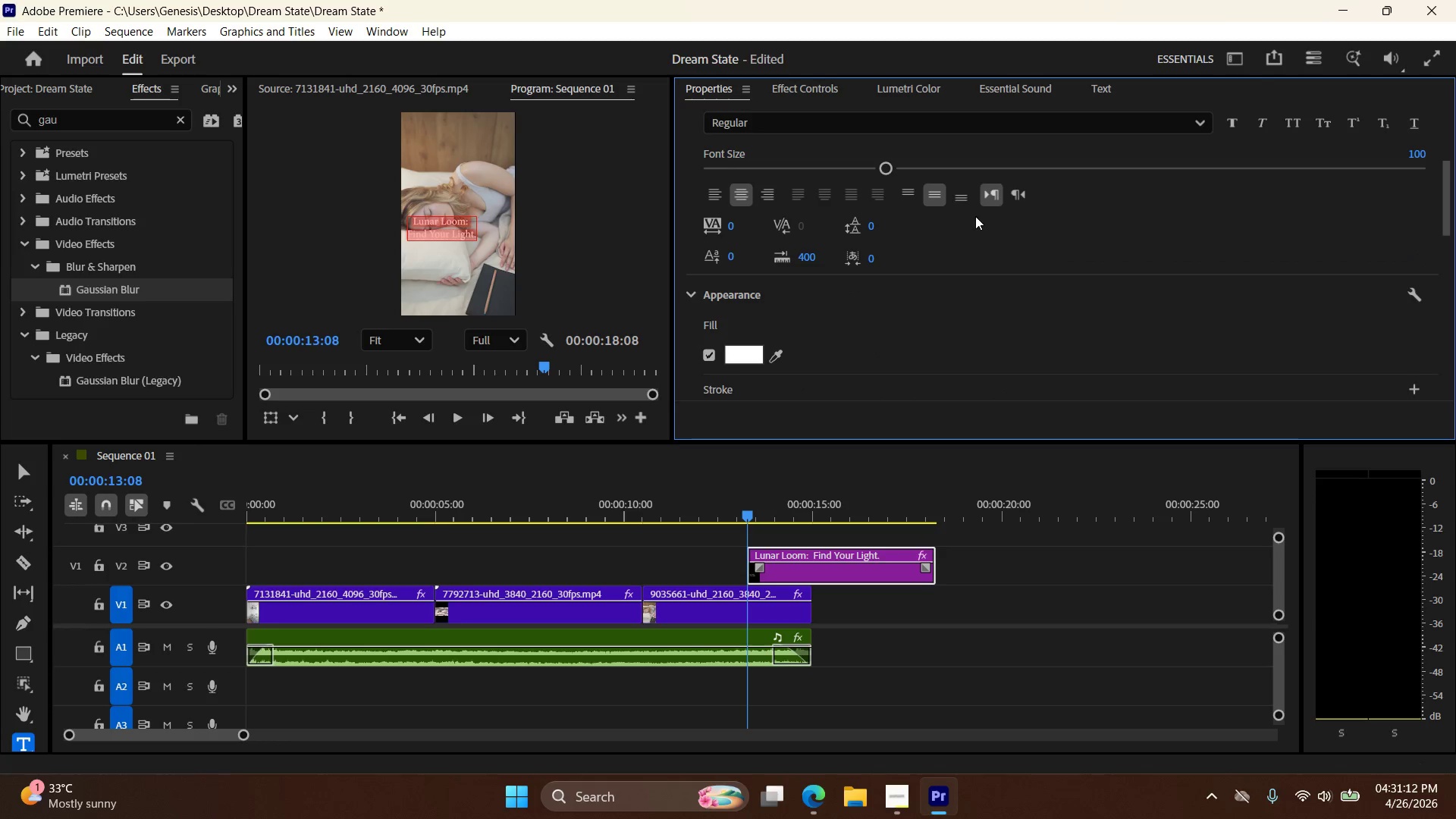 
scroll: coordinate [1090, 265], scroll_direction: down, amount: 23.0
 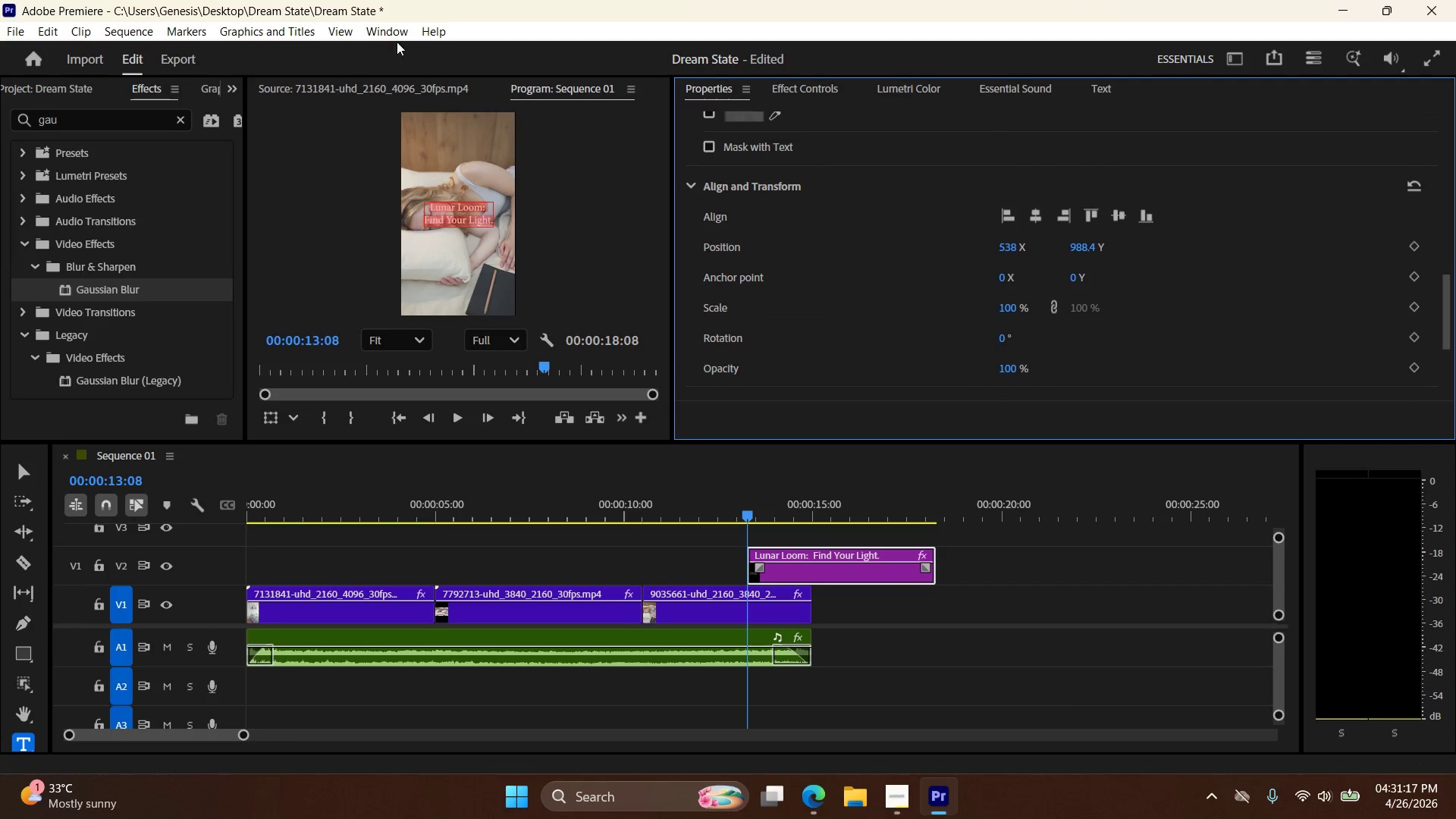 
double_click([507, 52])
 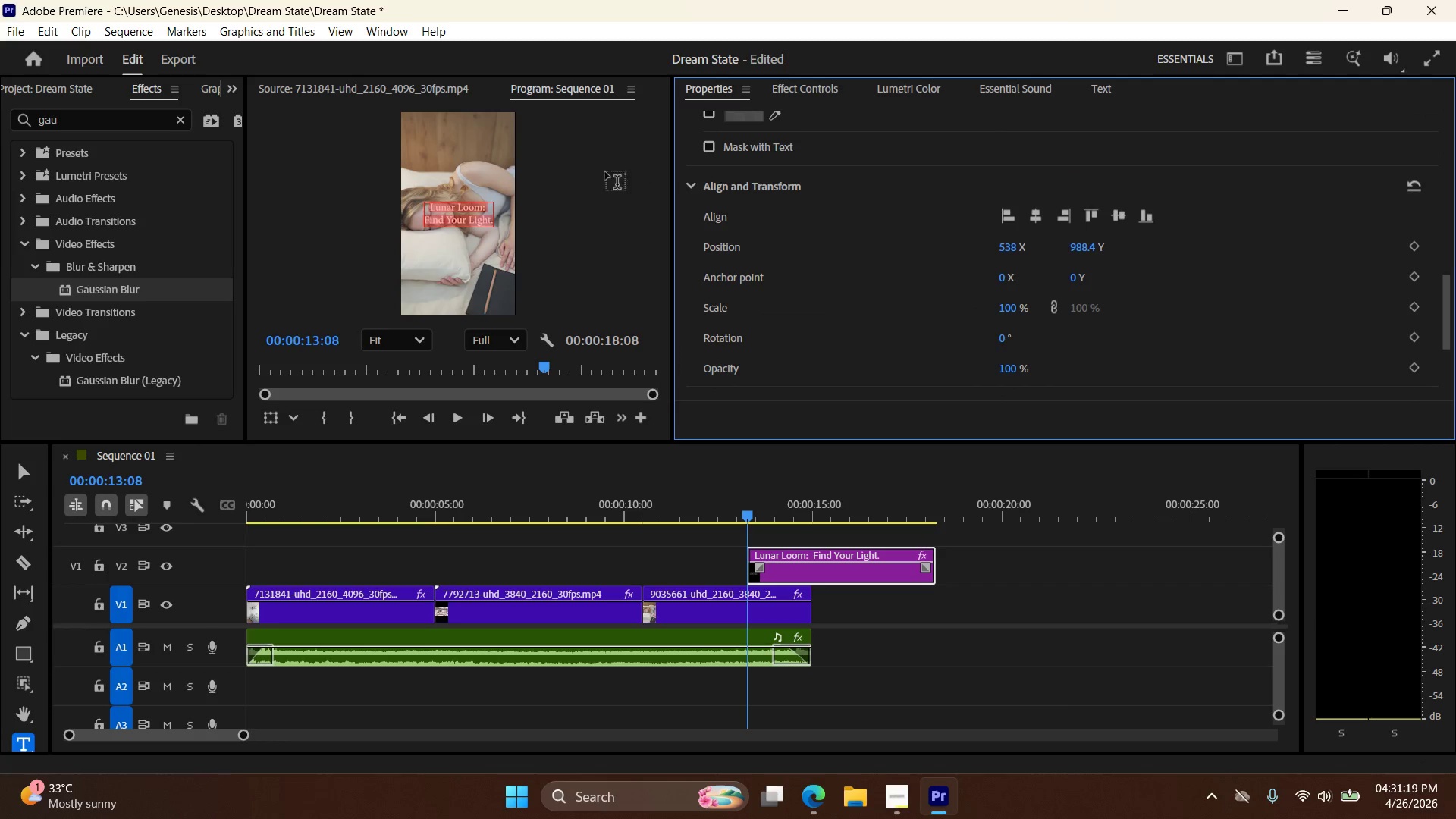 
left_click([592, 180])
 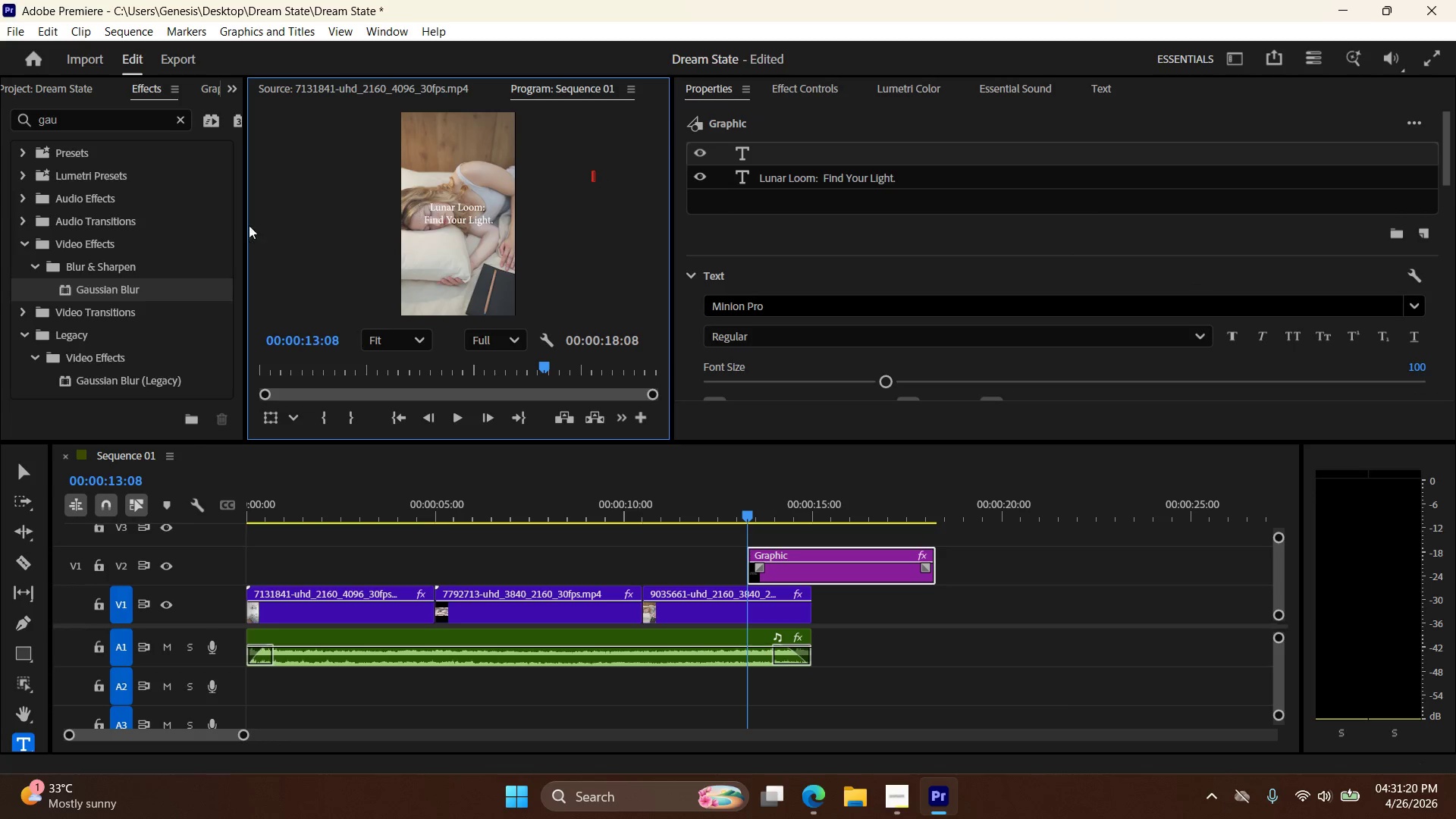 
key(Control+ControlLeft)
 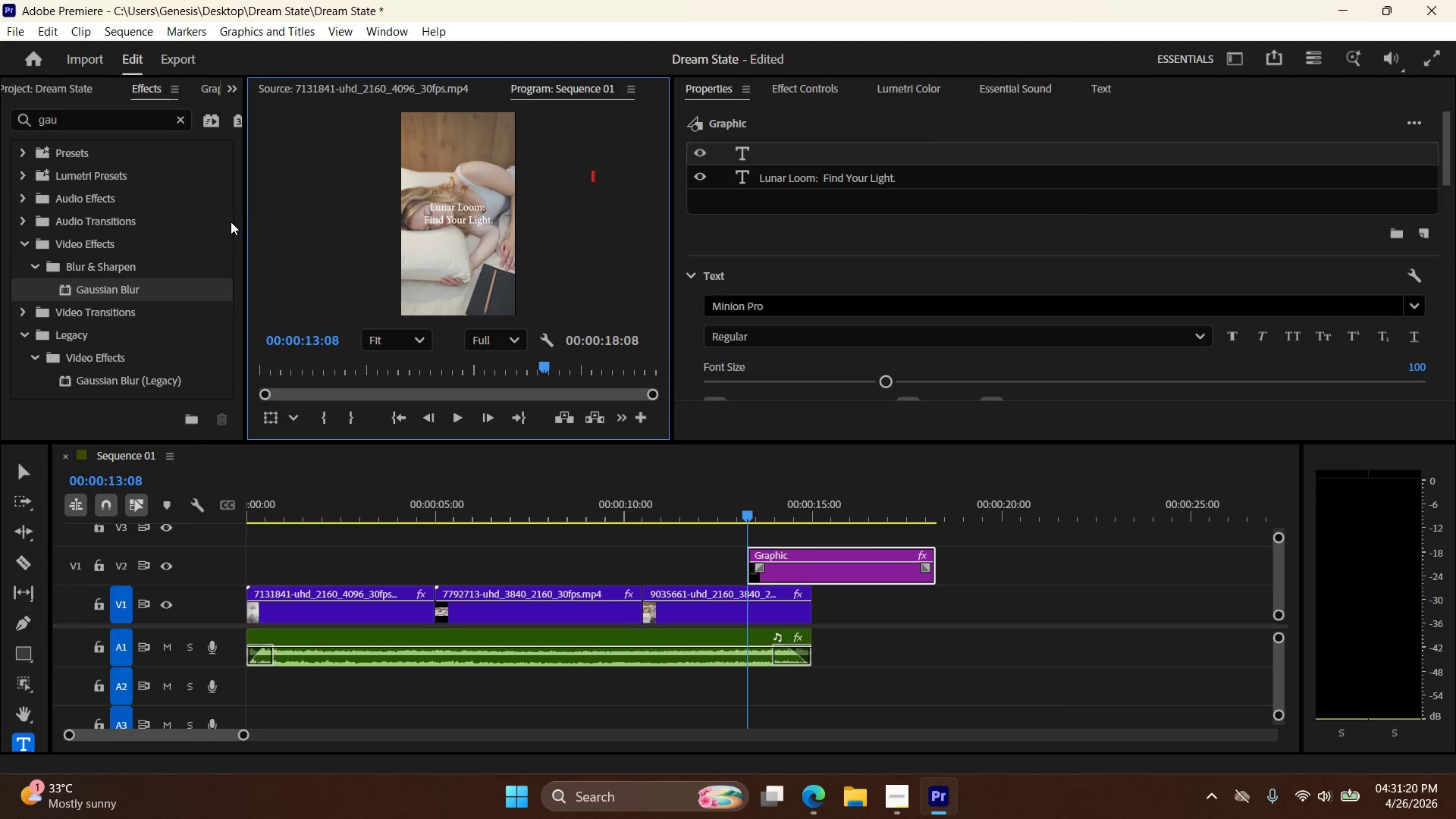 
key(Control+Z)
 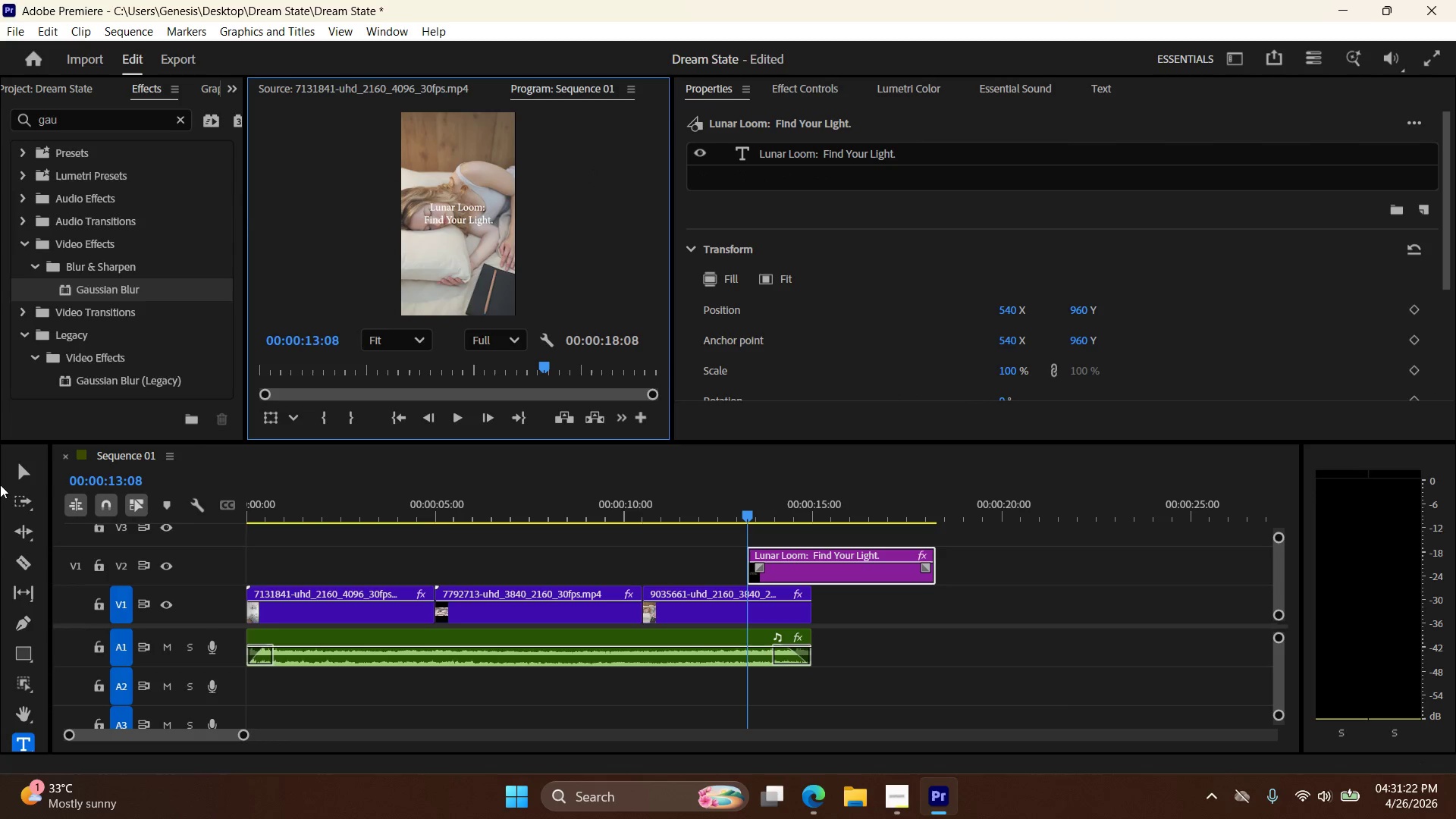 
left_click([29, 478])
 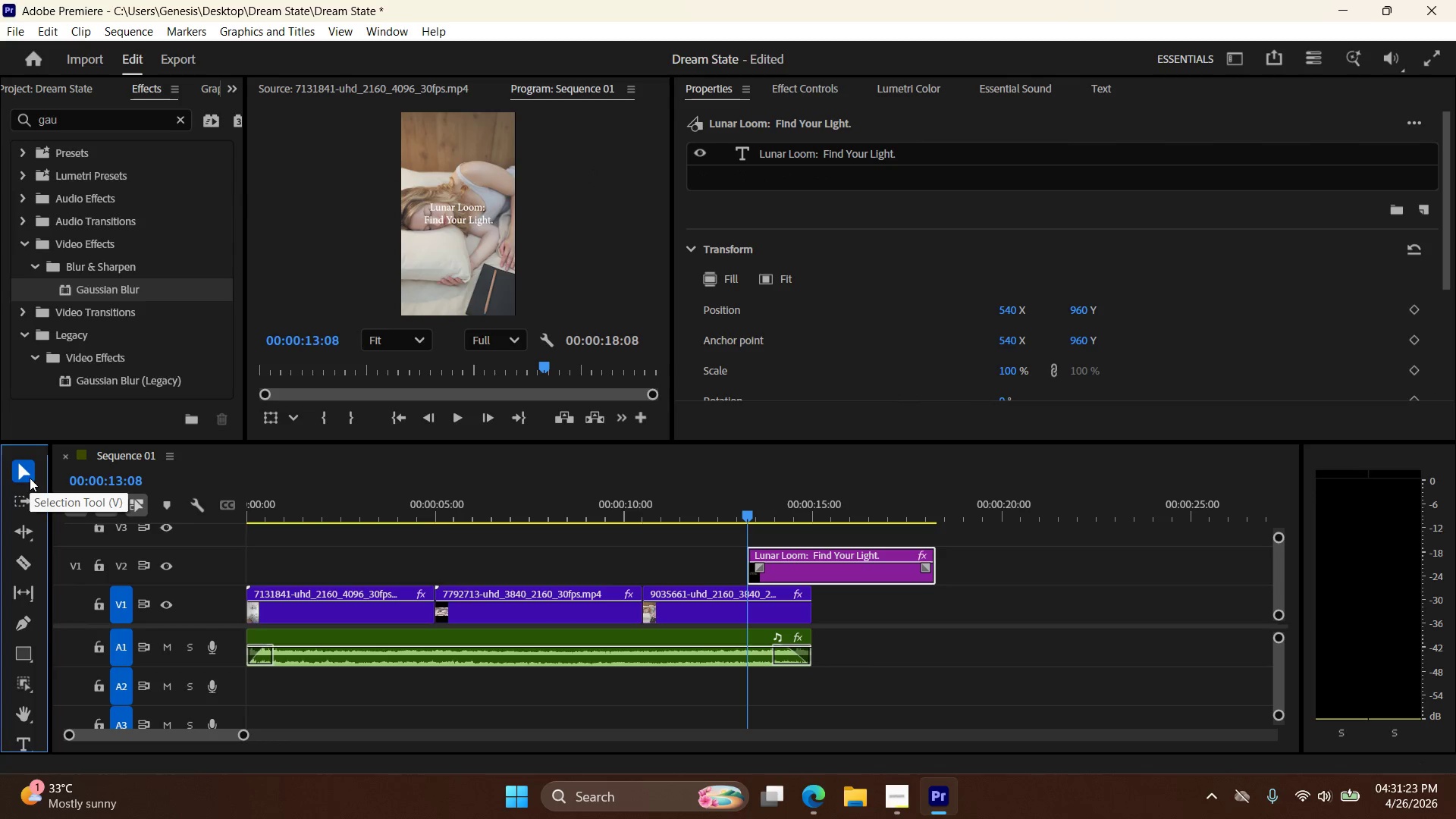 
key(Alt+AltLeft)
 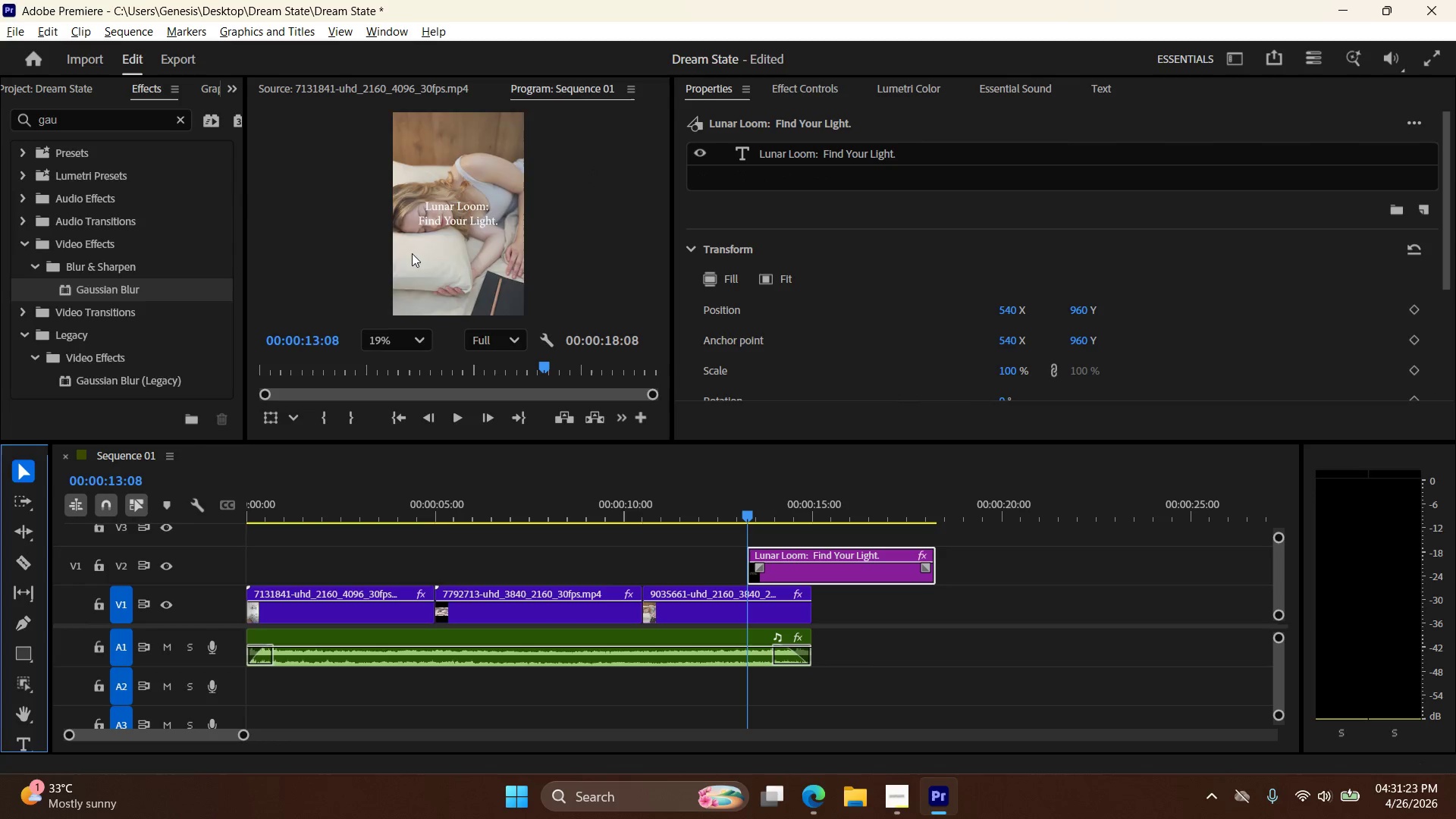 
hold_key(key=Space, duration=0.45)
 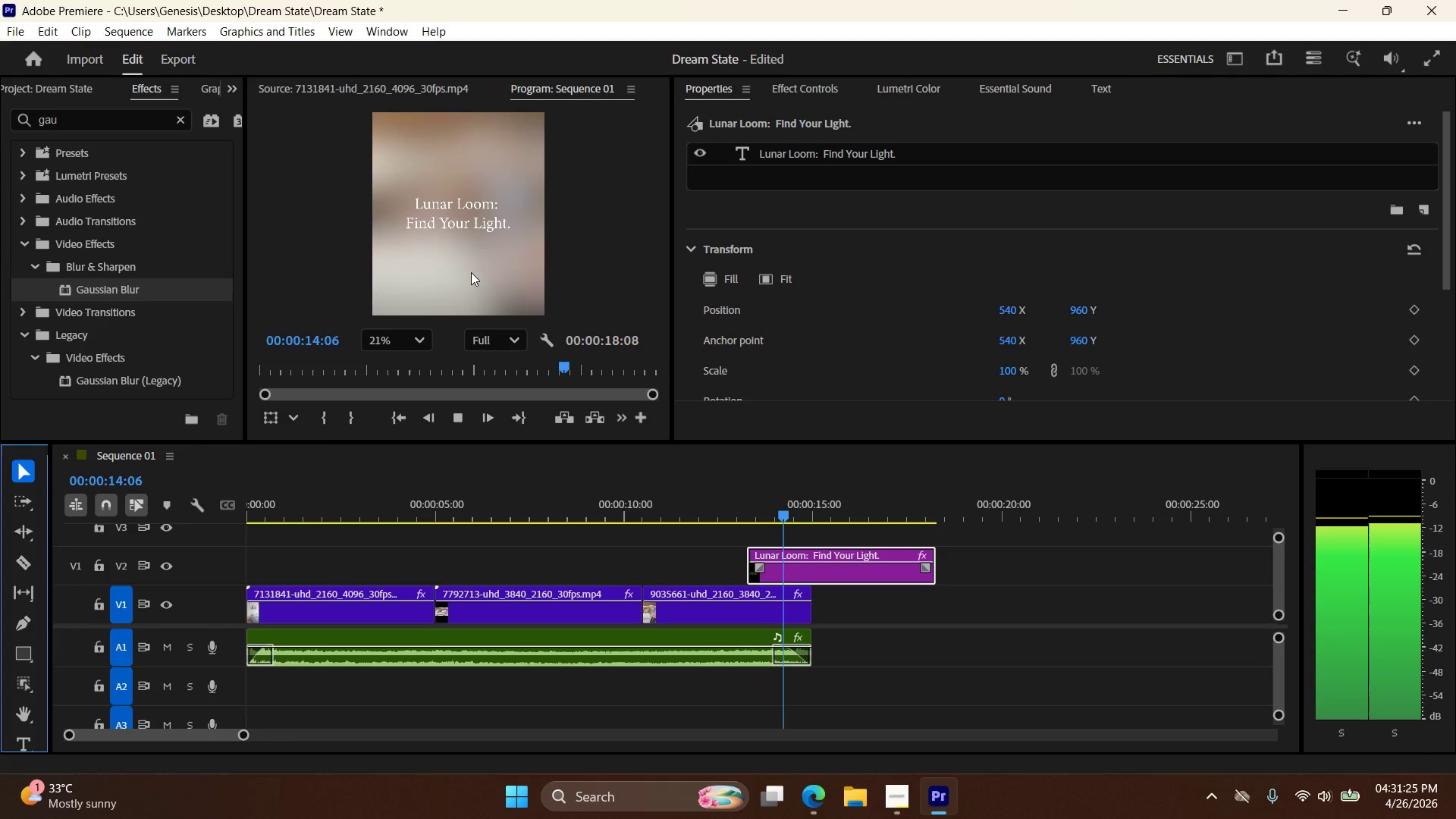 
left_click_drag(start_coordinate=[460, 255], to_coordinate=[488, 298])
 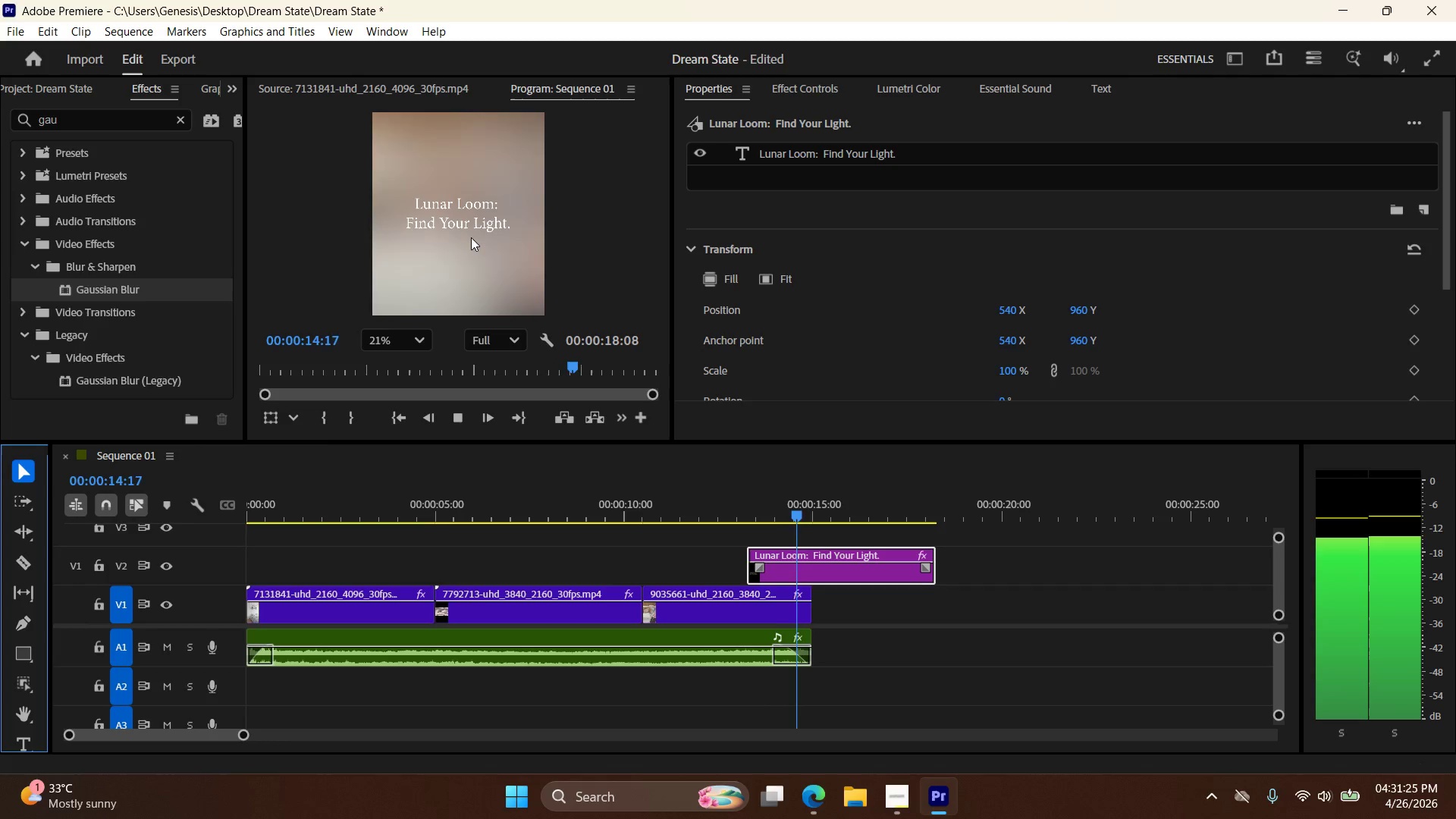 
scroll: coordinate [412, 253], scroll_direction: up, amount: 5.0
 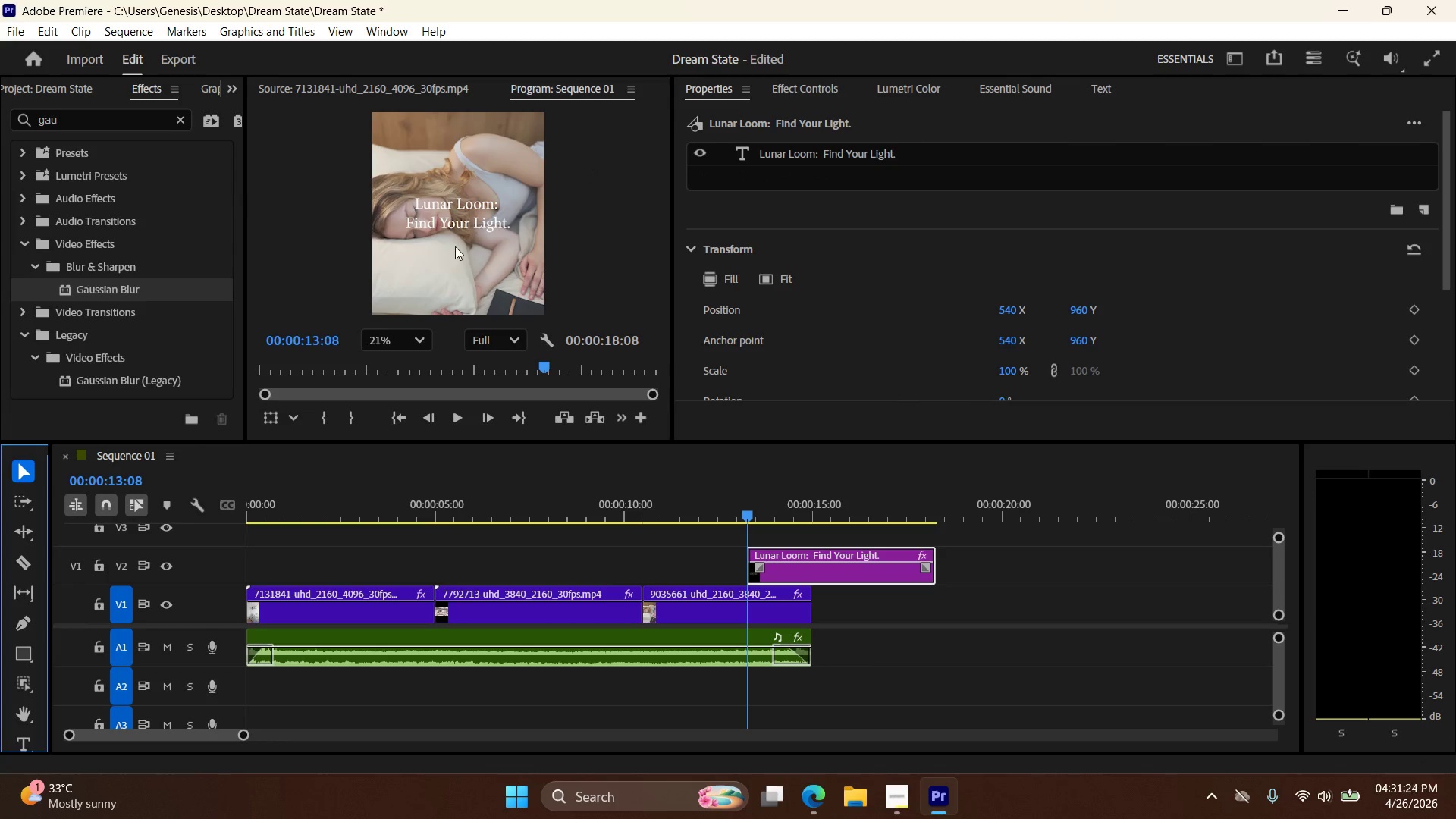 
left_click([471, 228])
 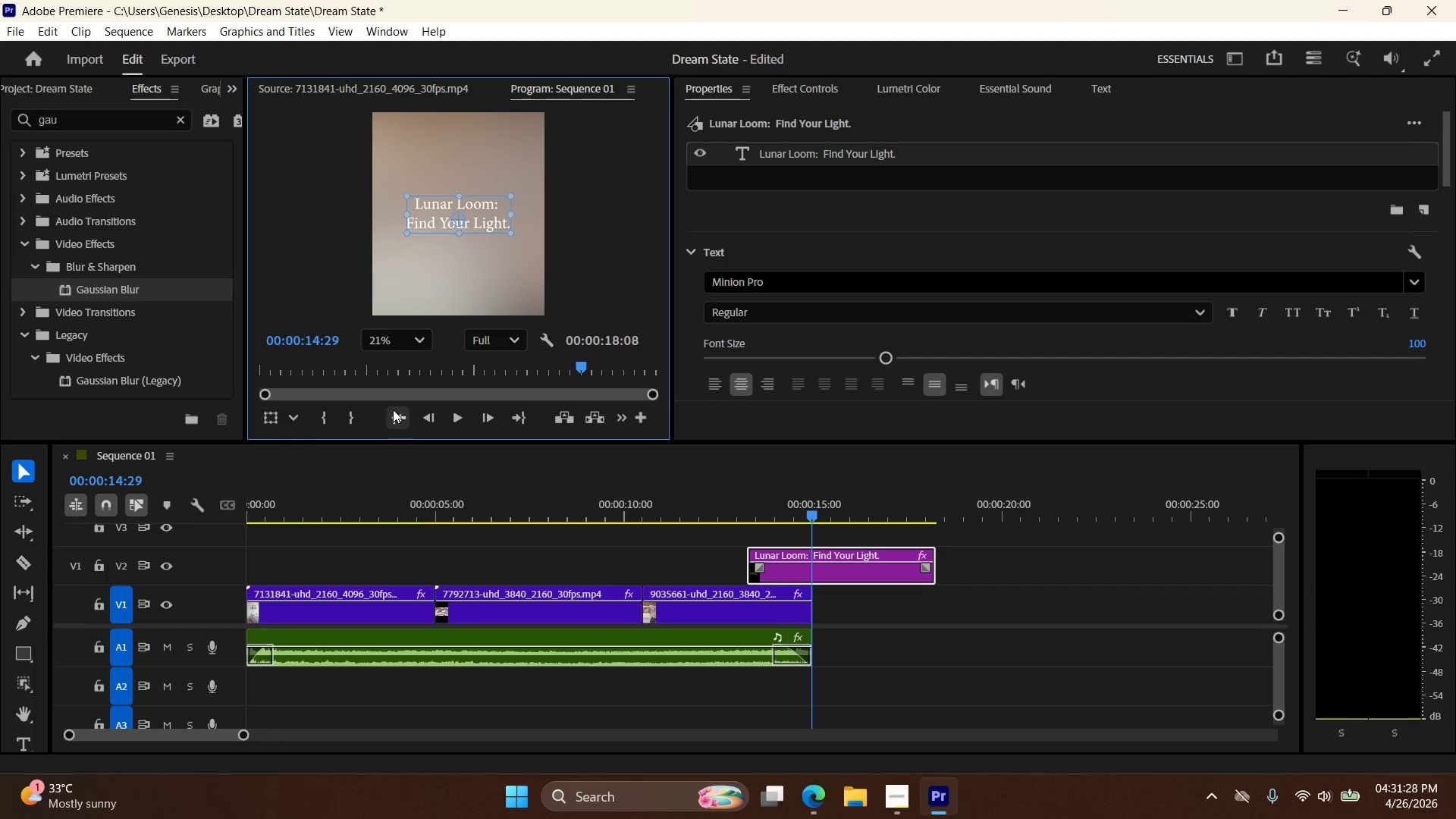 
double_click([466, 416])
 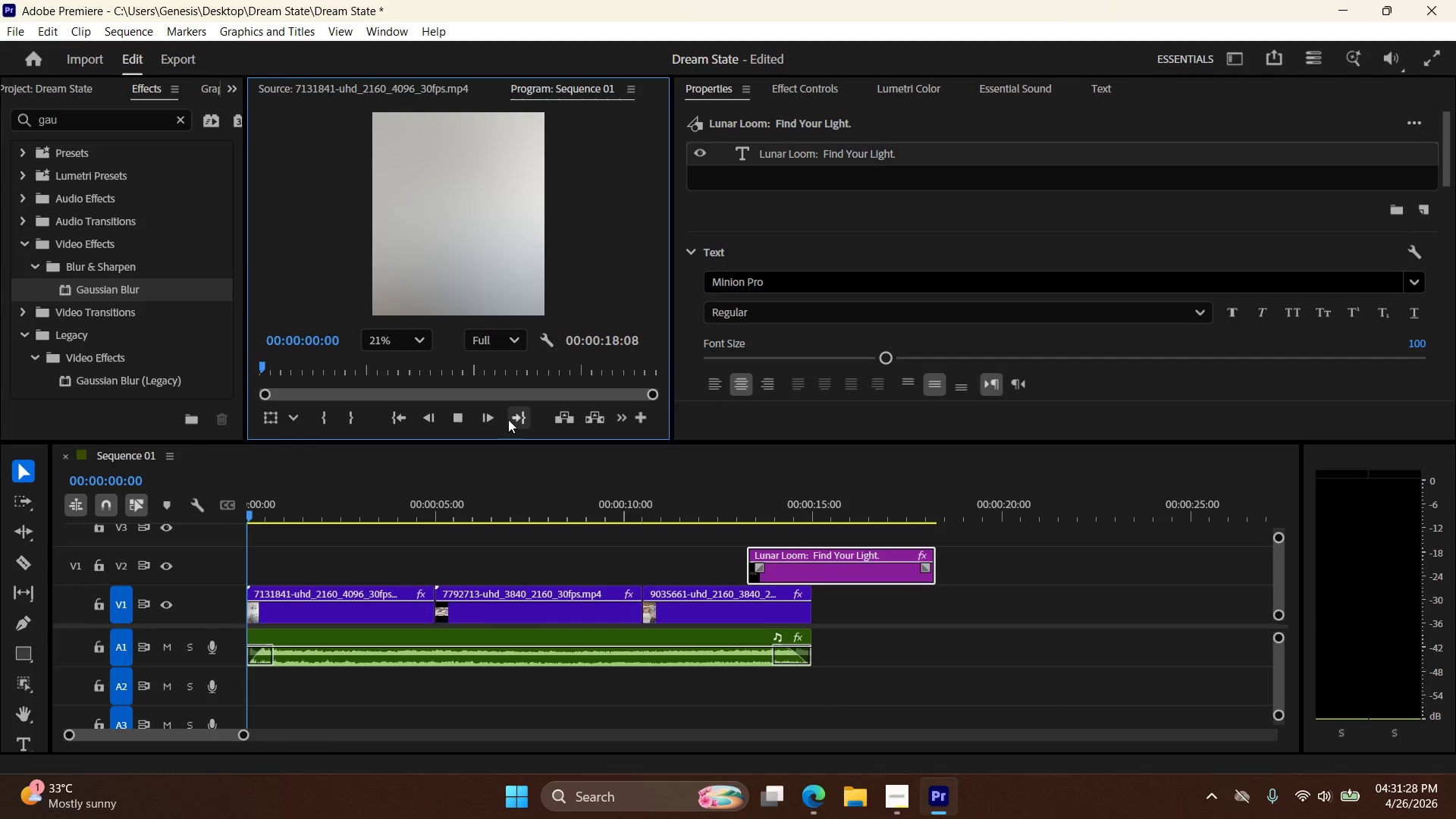 
mouse_move([522, 435])
 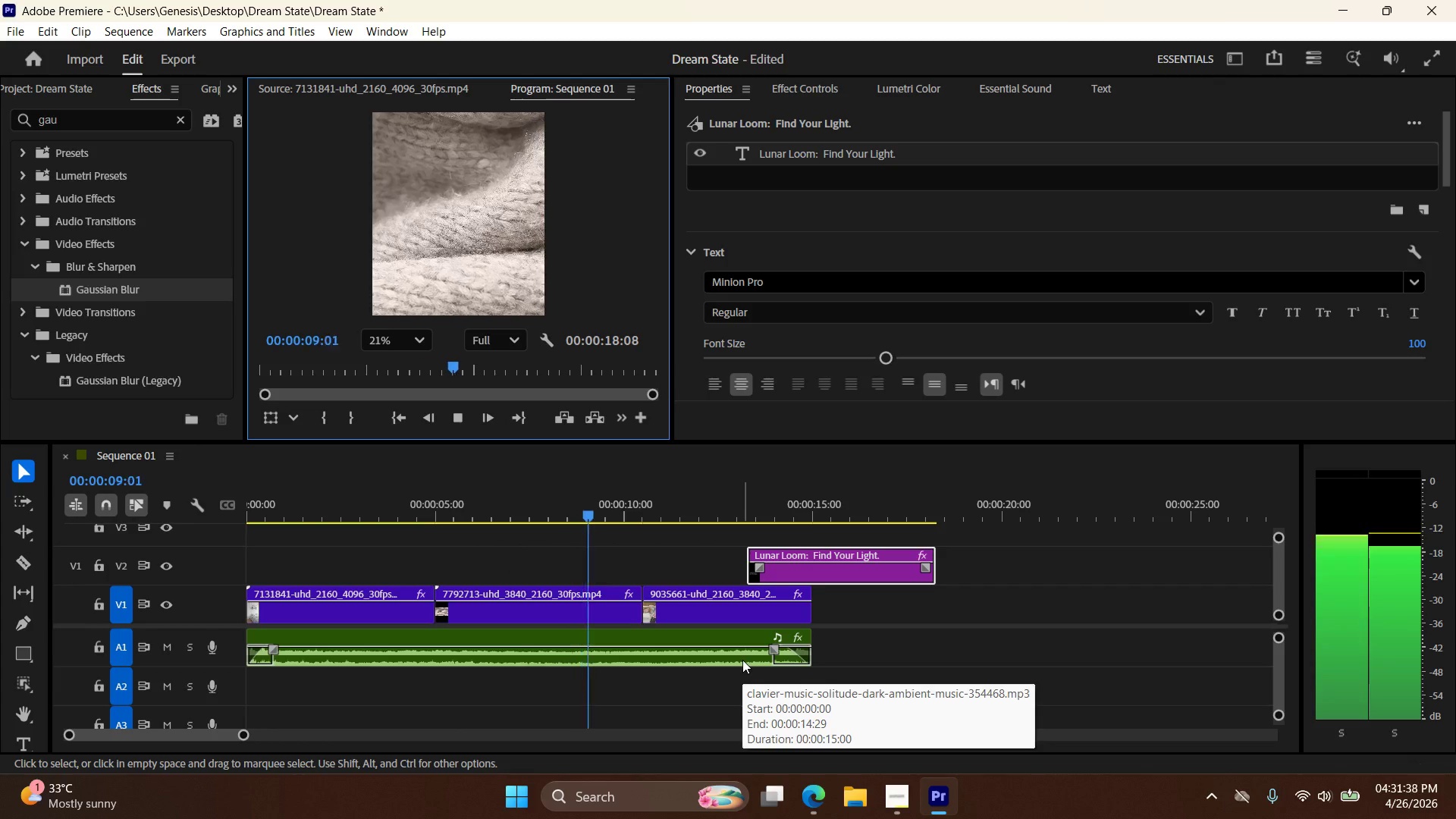 
wait(8.35)
 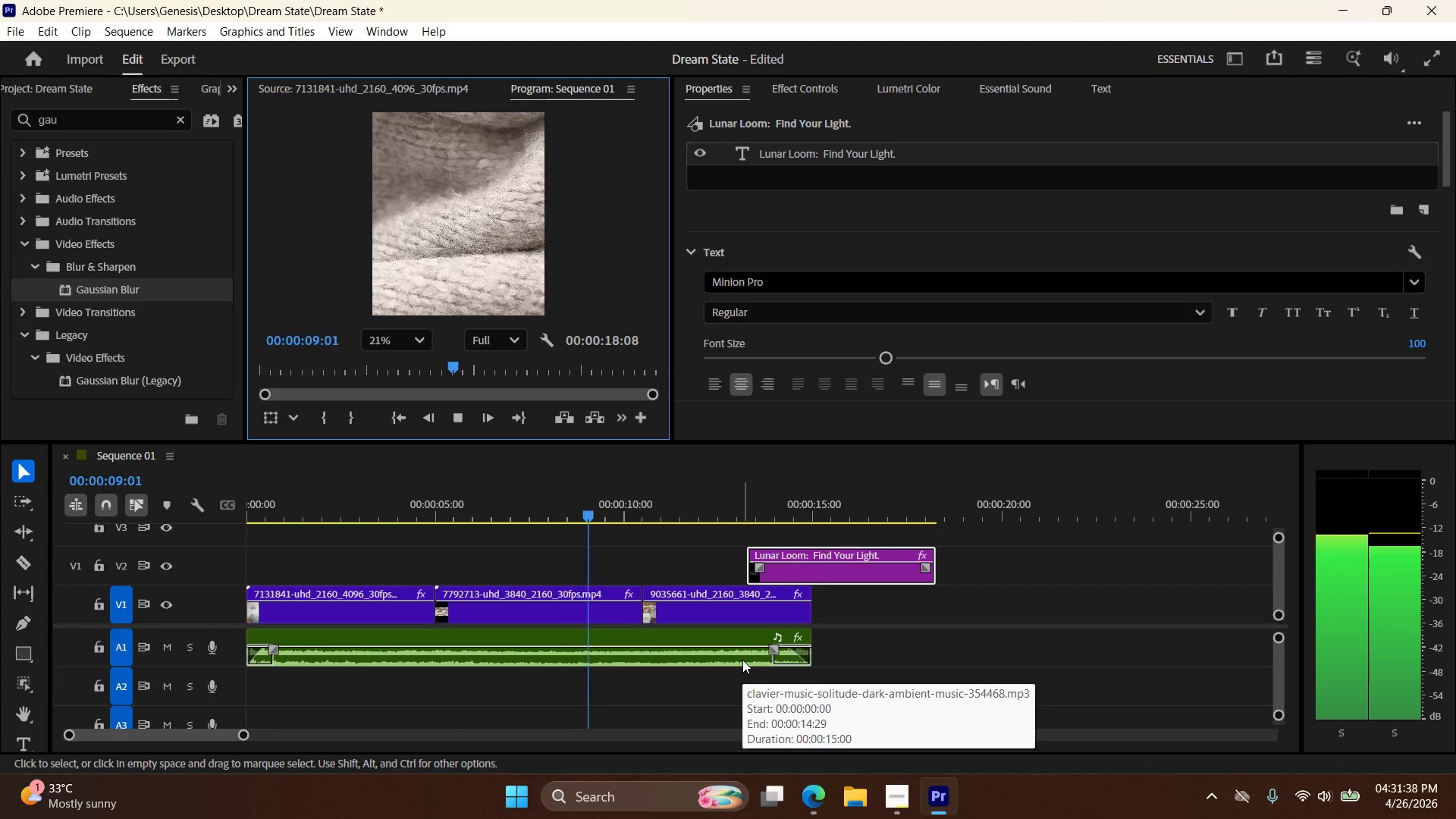 
mouse_move([761, 573])
 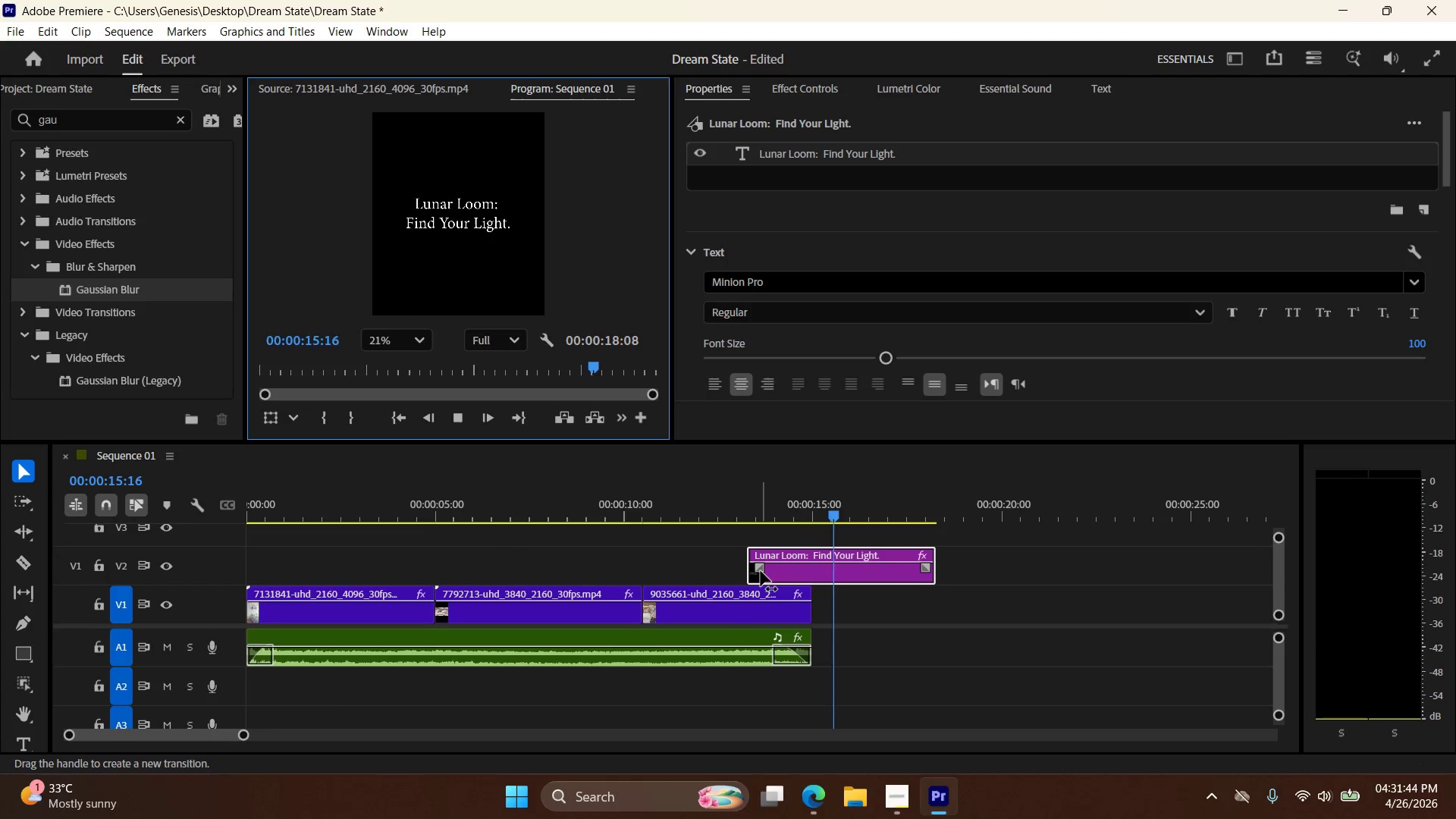 
left_click_drag(start_coordinate=[761, 571], to_coordinate=[774, 568])
 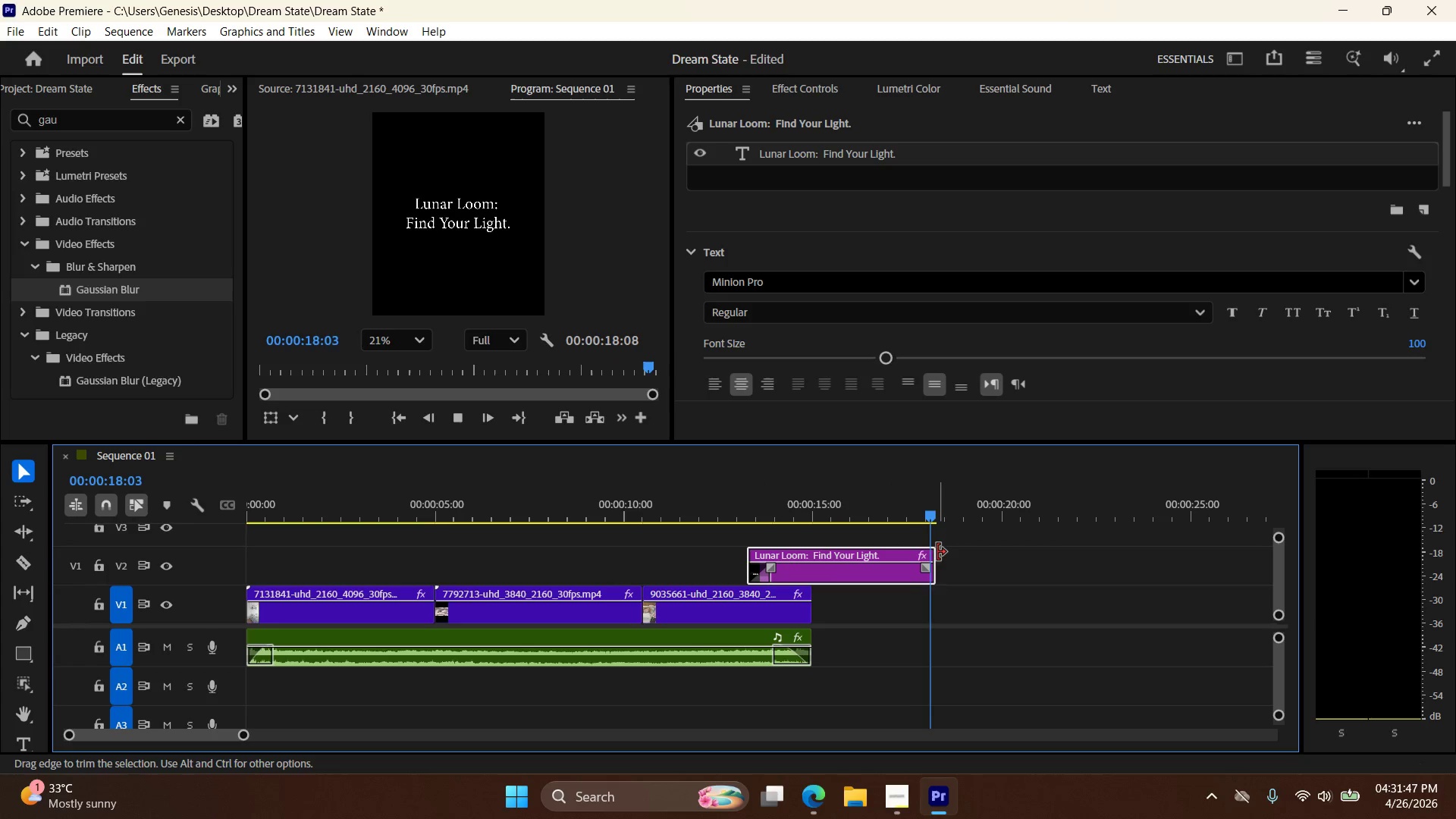 
left_click_drag(start_coordinate=[937, 552], to_coordinate=[816, 560])
 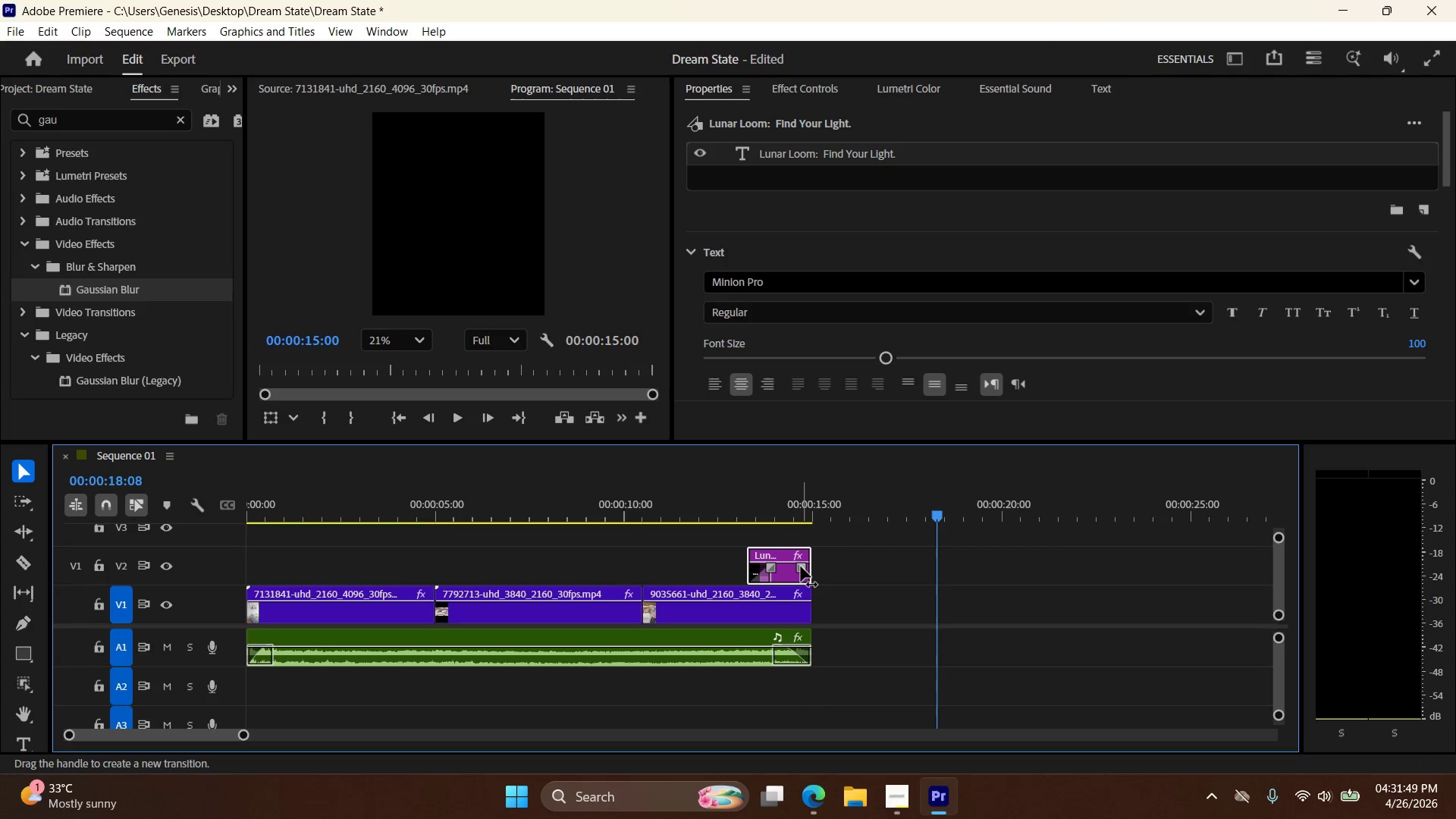 
left_click_drag(start_coordinate=[801, 566], to_coordinate=[791, 566])
 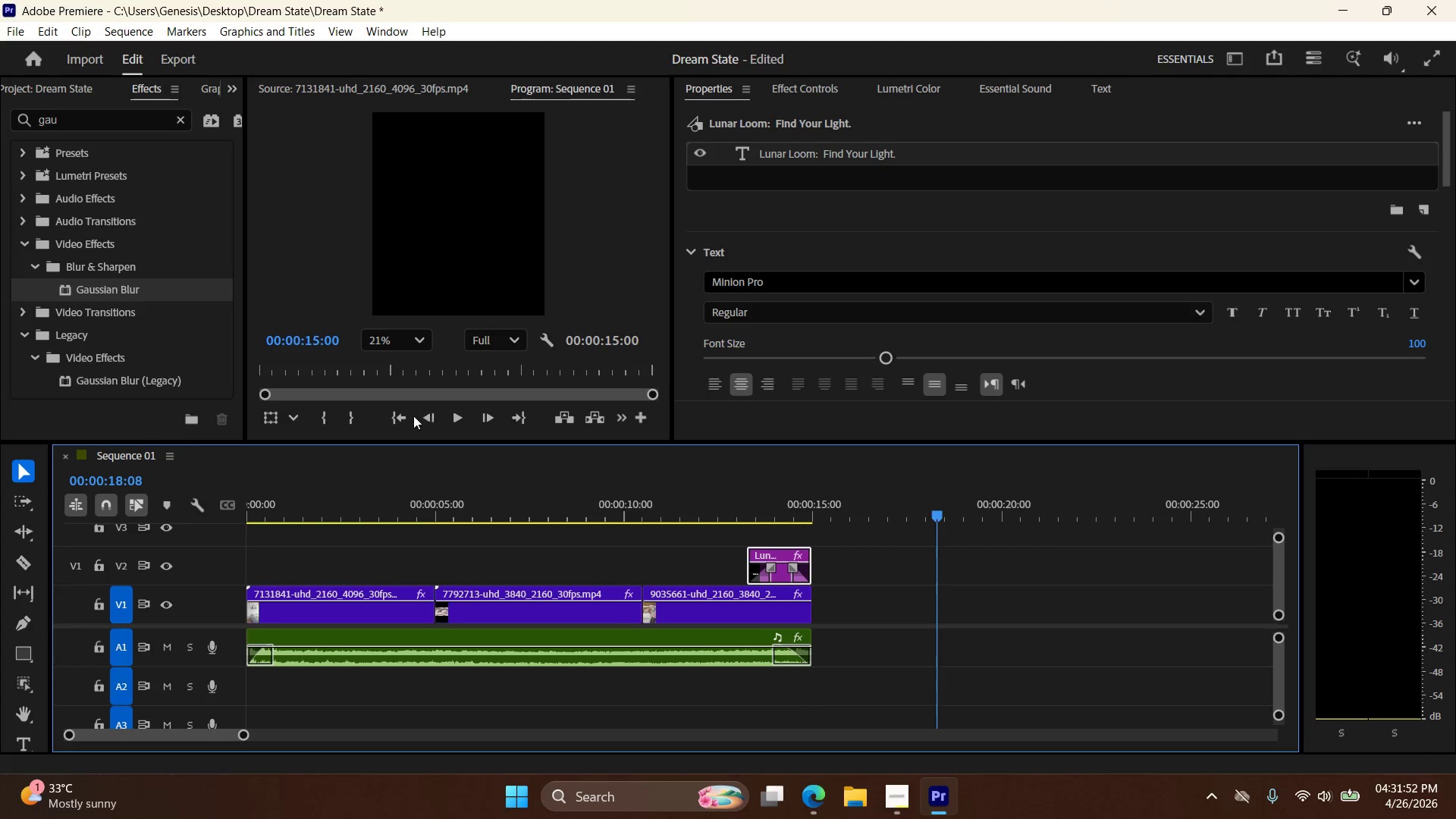 
double_click([457, 419])
 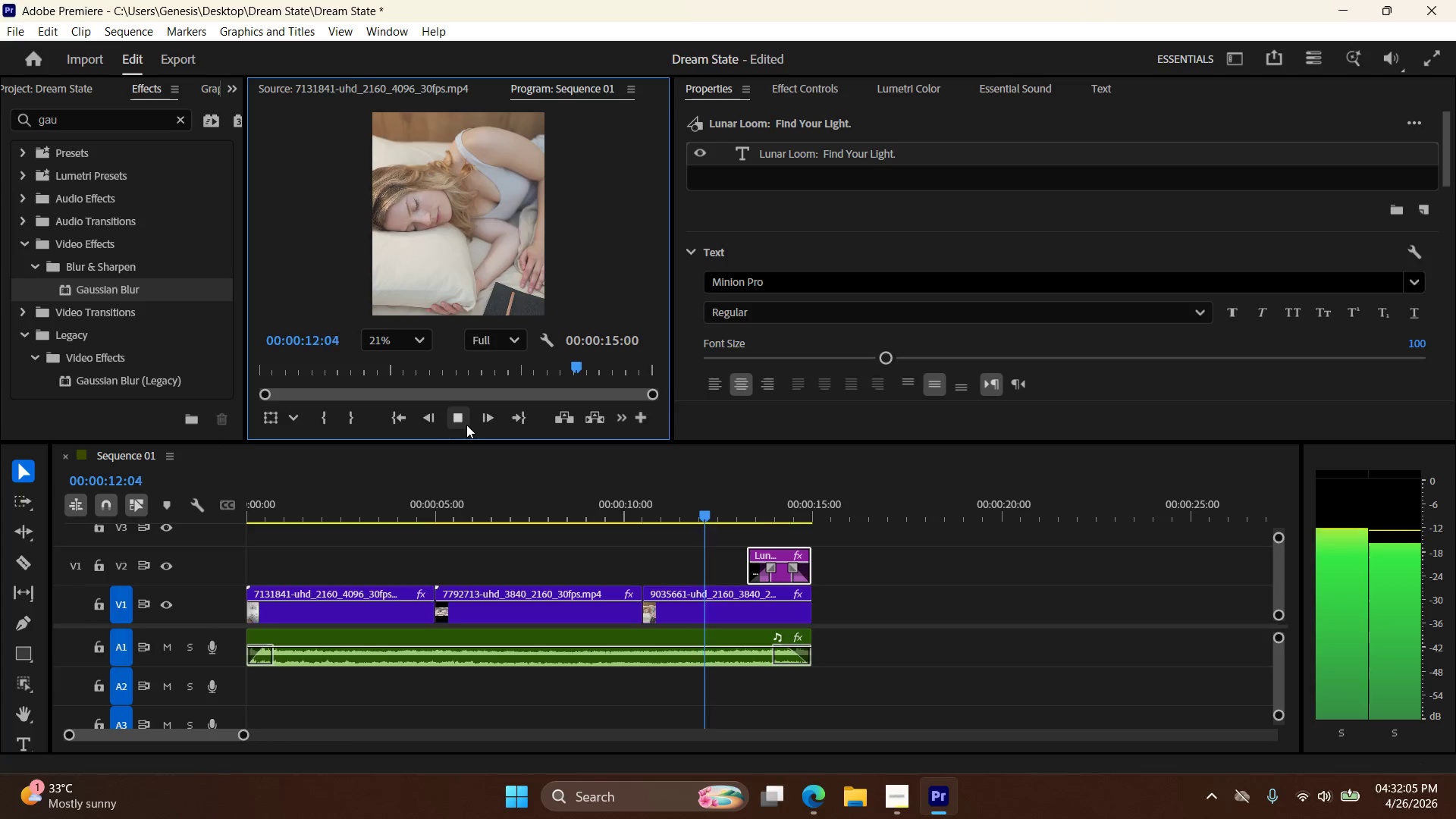 
wait(17.38)
 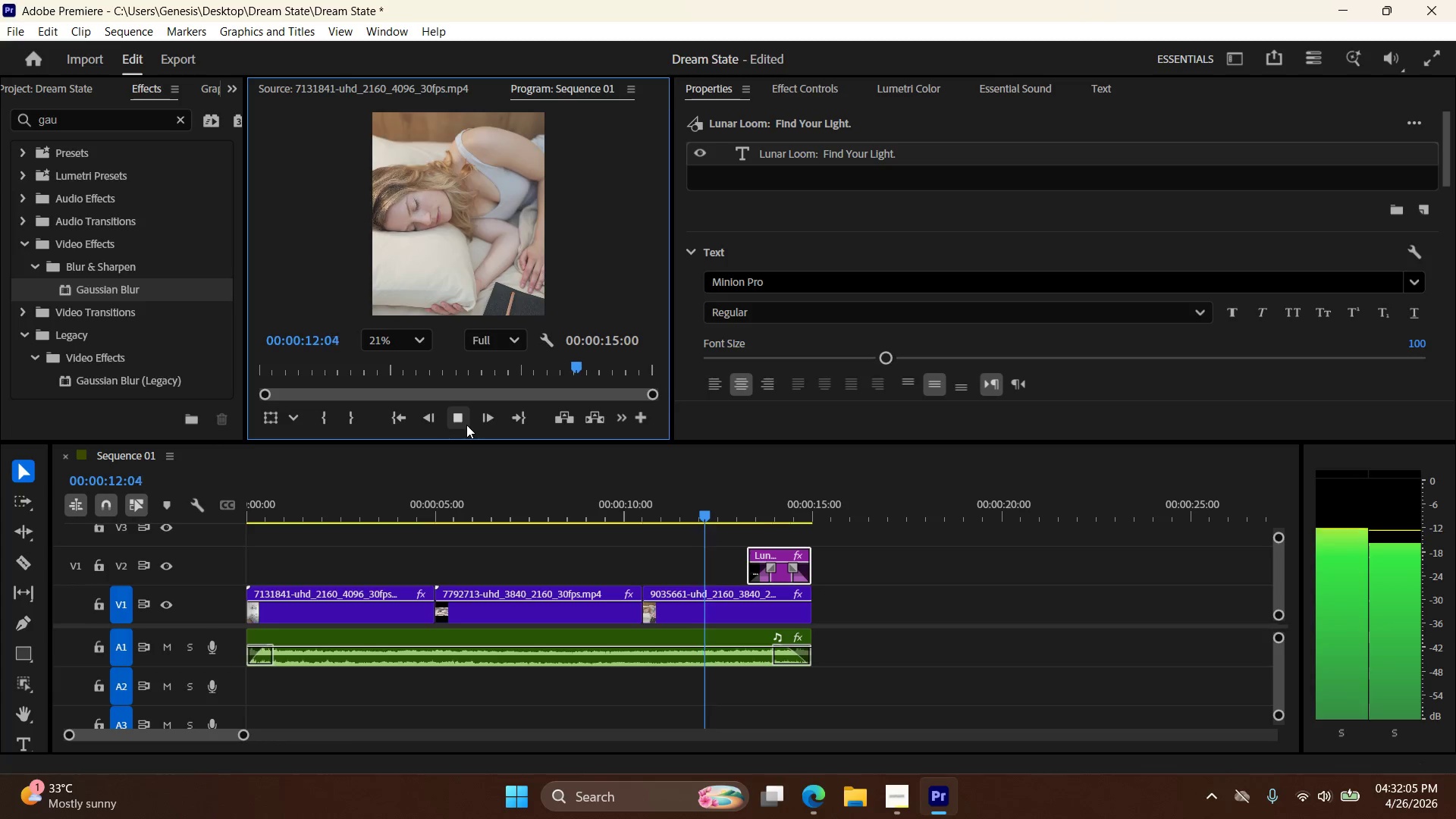 
left_click_drag(start_coordinate=[748, 551], to_coordinate=[767, 552])
 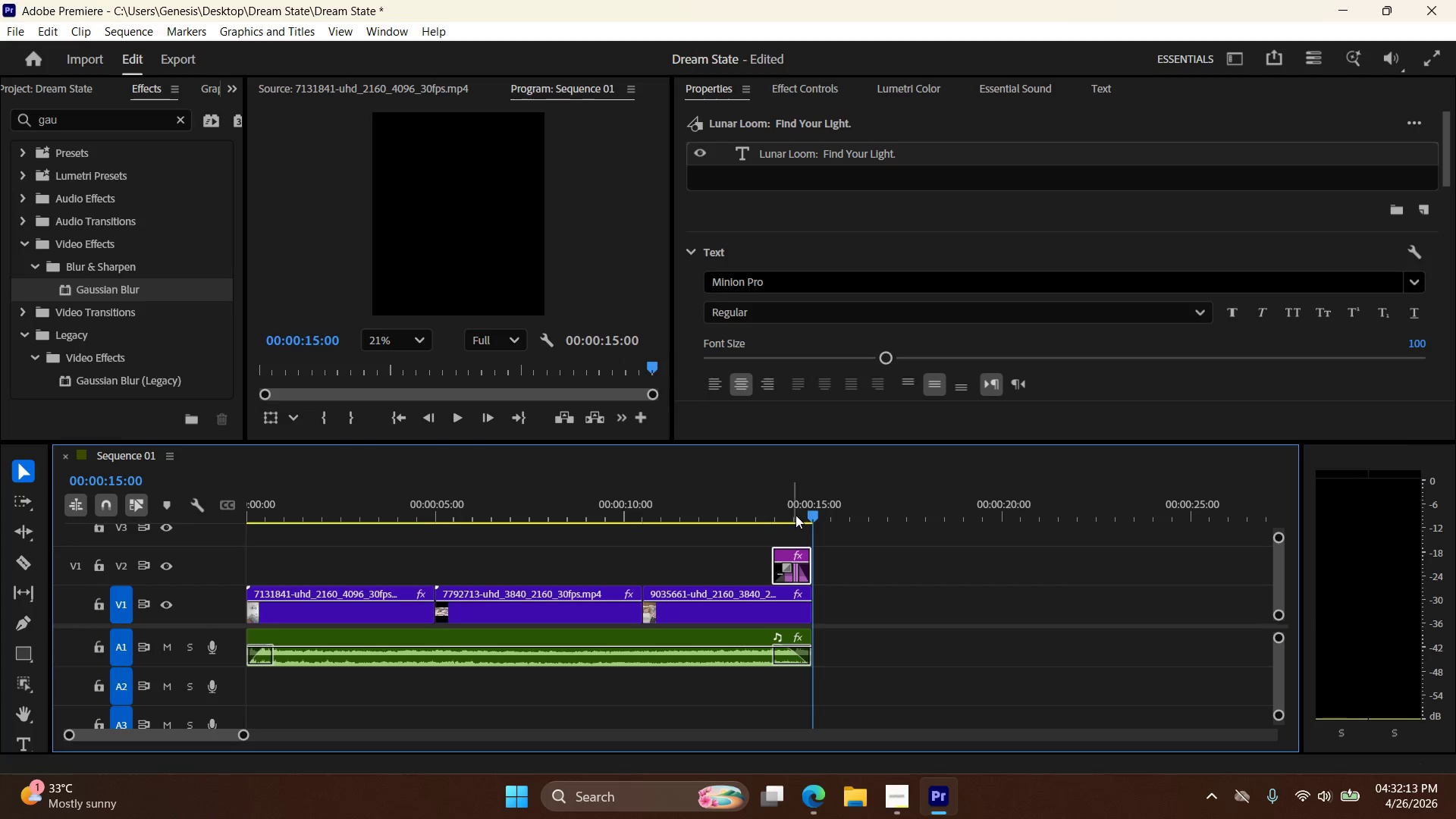 
left_click_drag(start_coordinate=[814, 514], to_coordinate=[146, 482])
 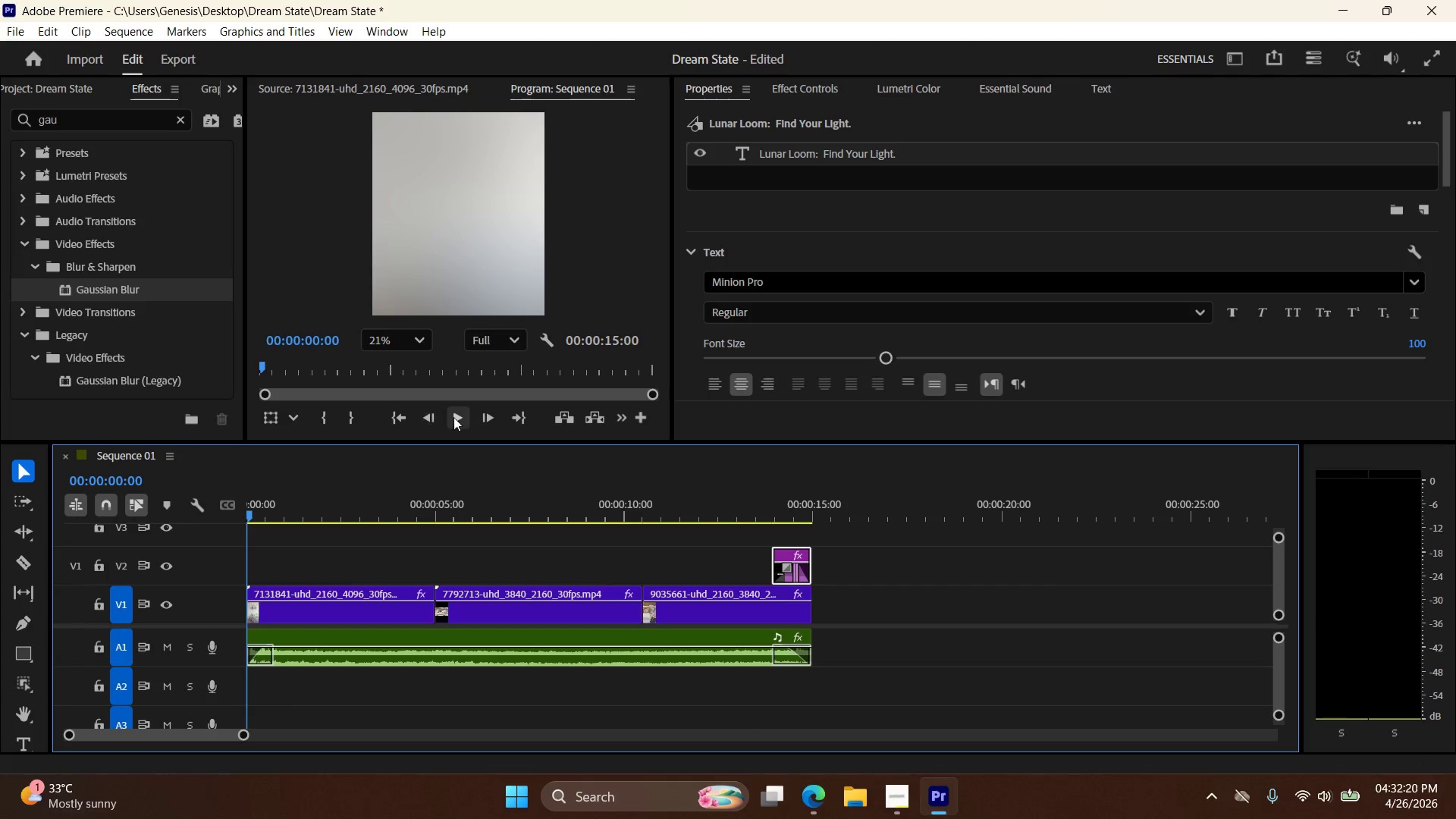 
left_click([462, 420])
 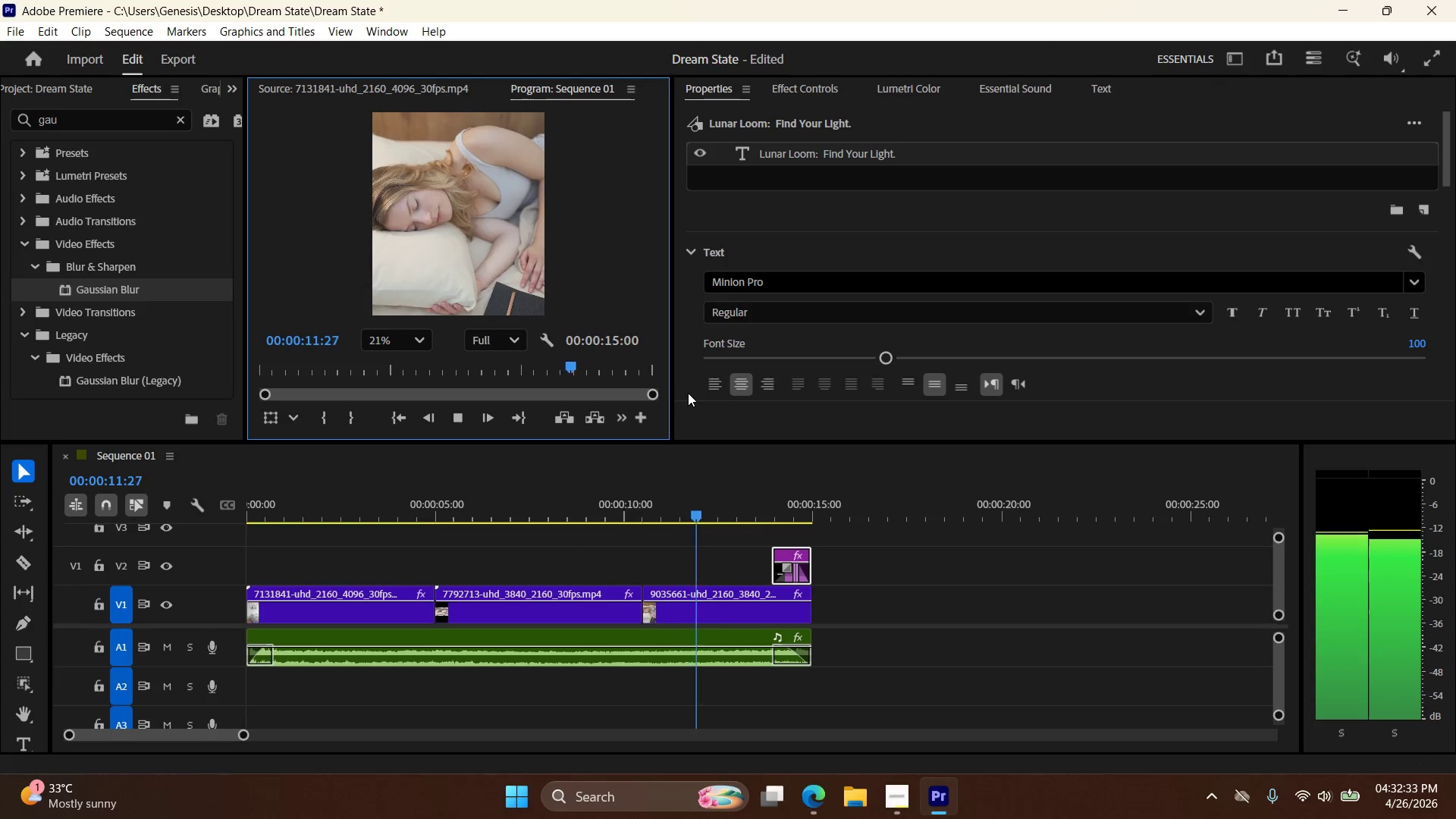 
wait(17.09)
 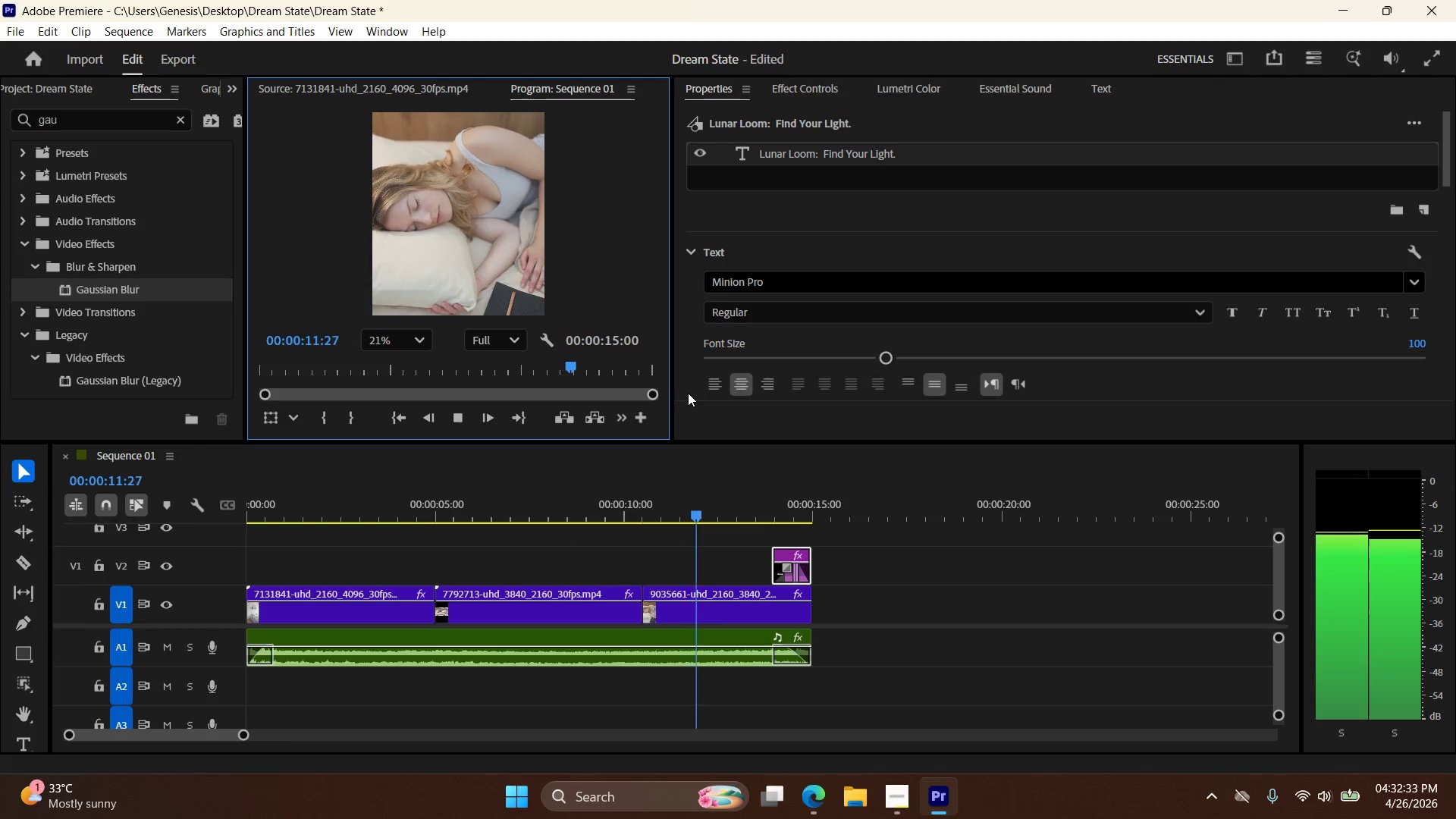 
left_click([458, 421])
 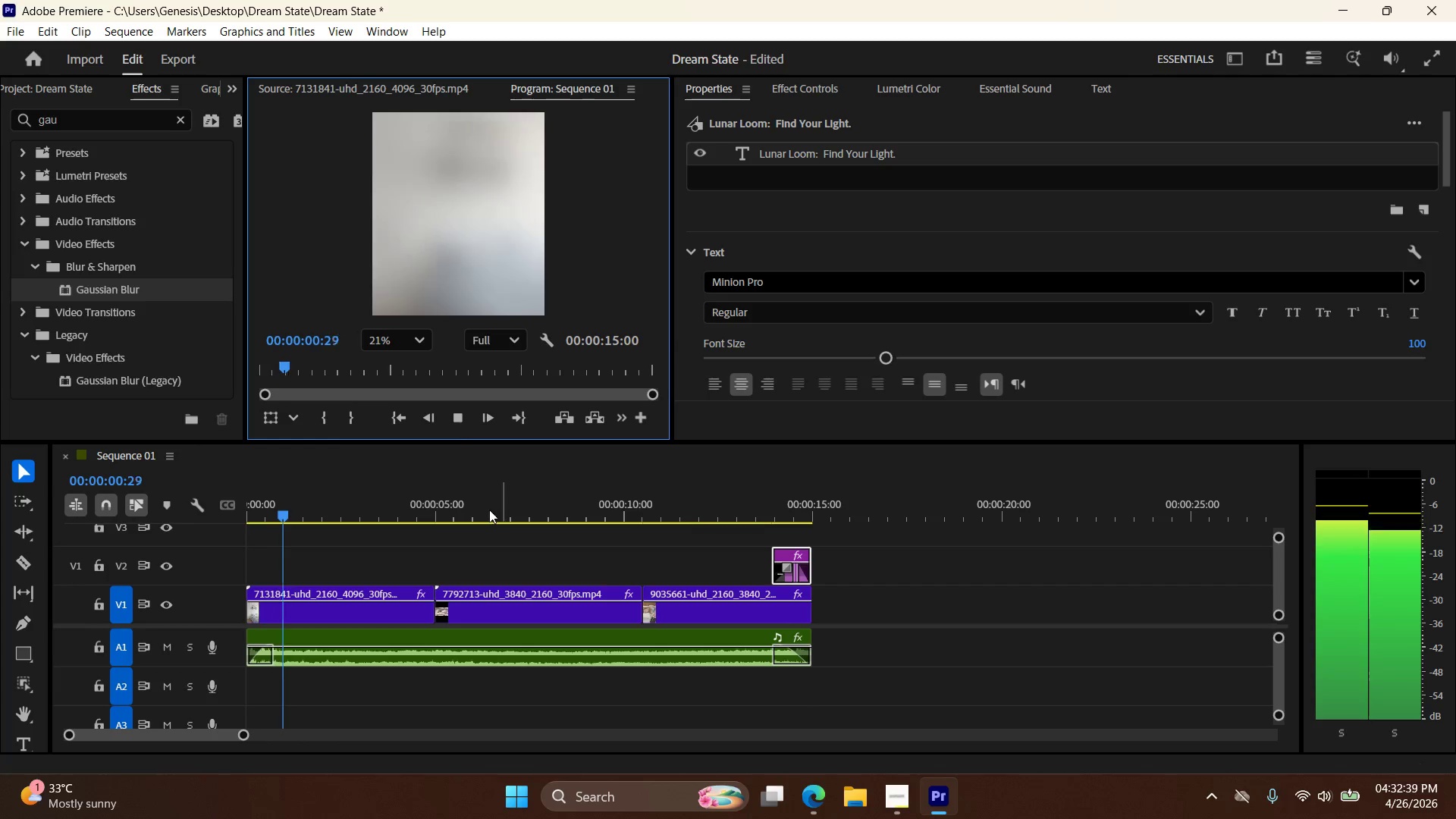 
left_click([453, 422])
 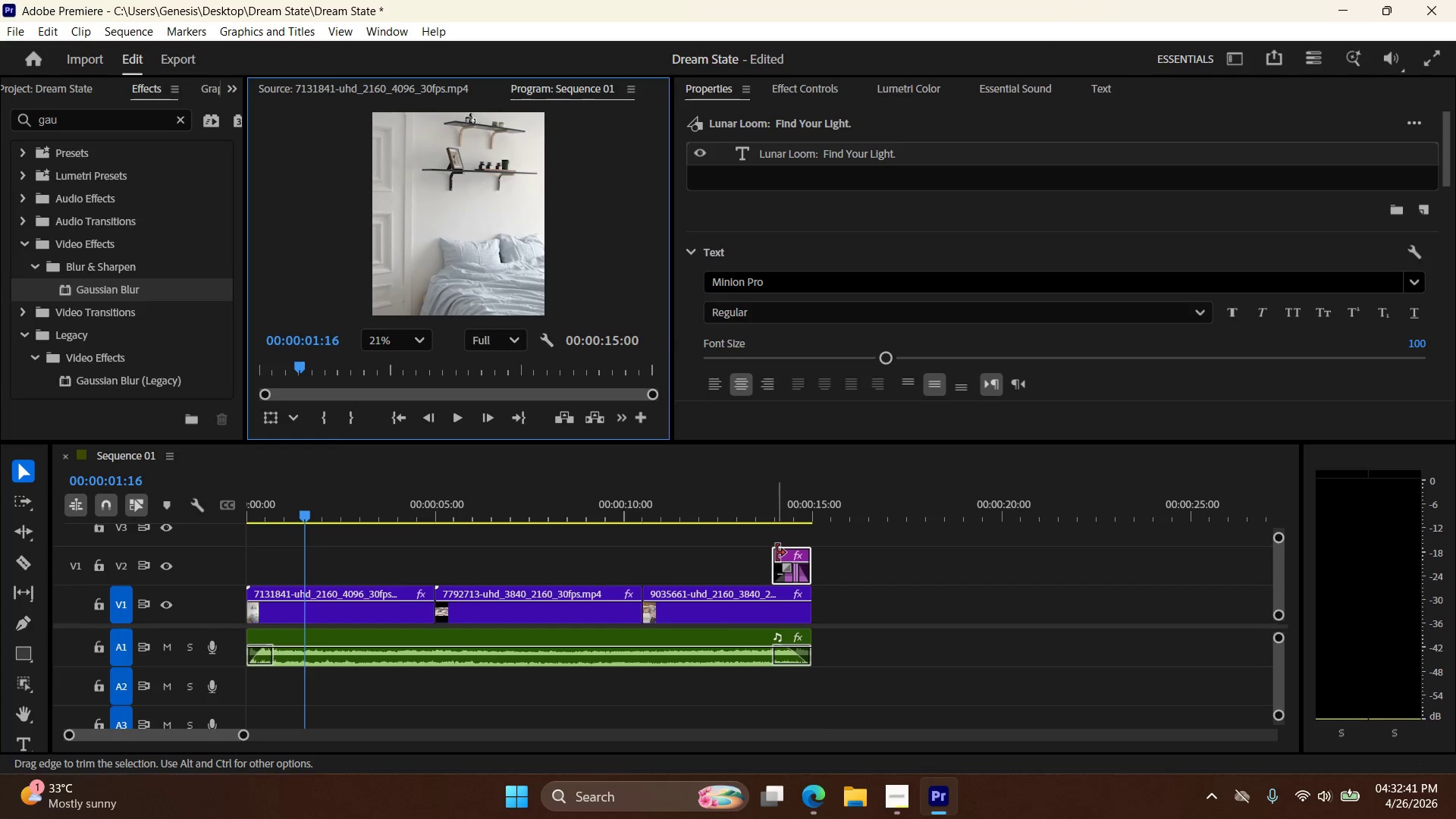 
left_click_drag(start_coordinate=[774, 553], to_coordinate=[761, 554])
 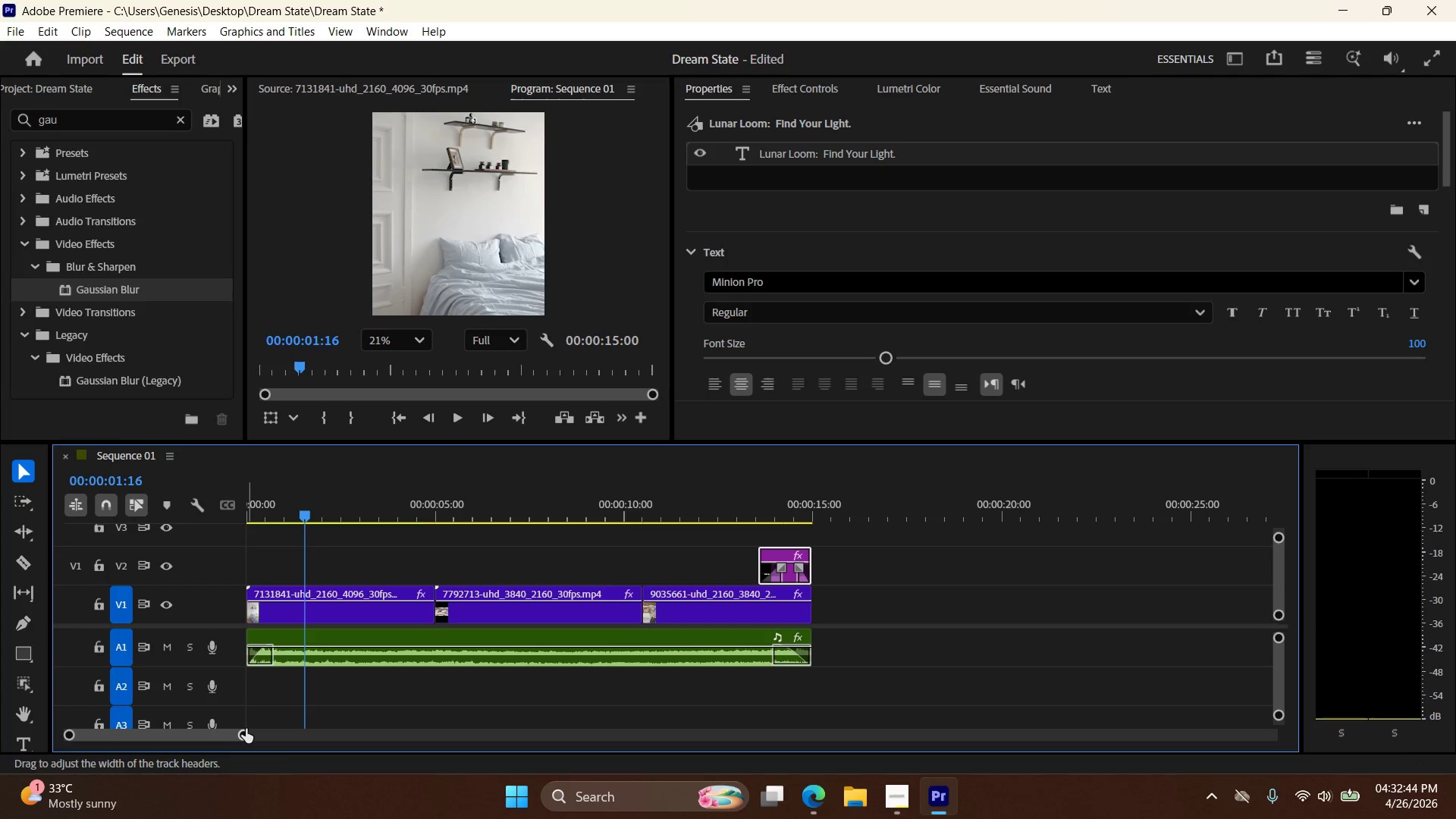 
left_click_drag(start_coordinate=[239, 736], to_coordinate=[163, 742])
 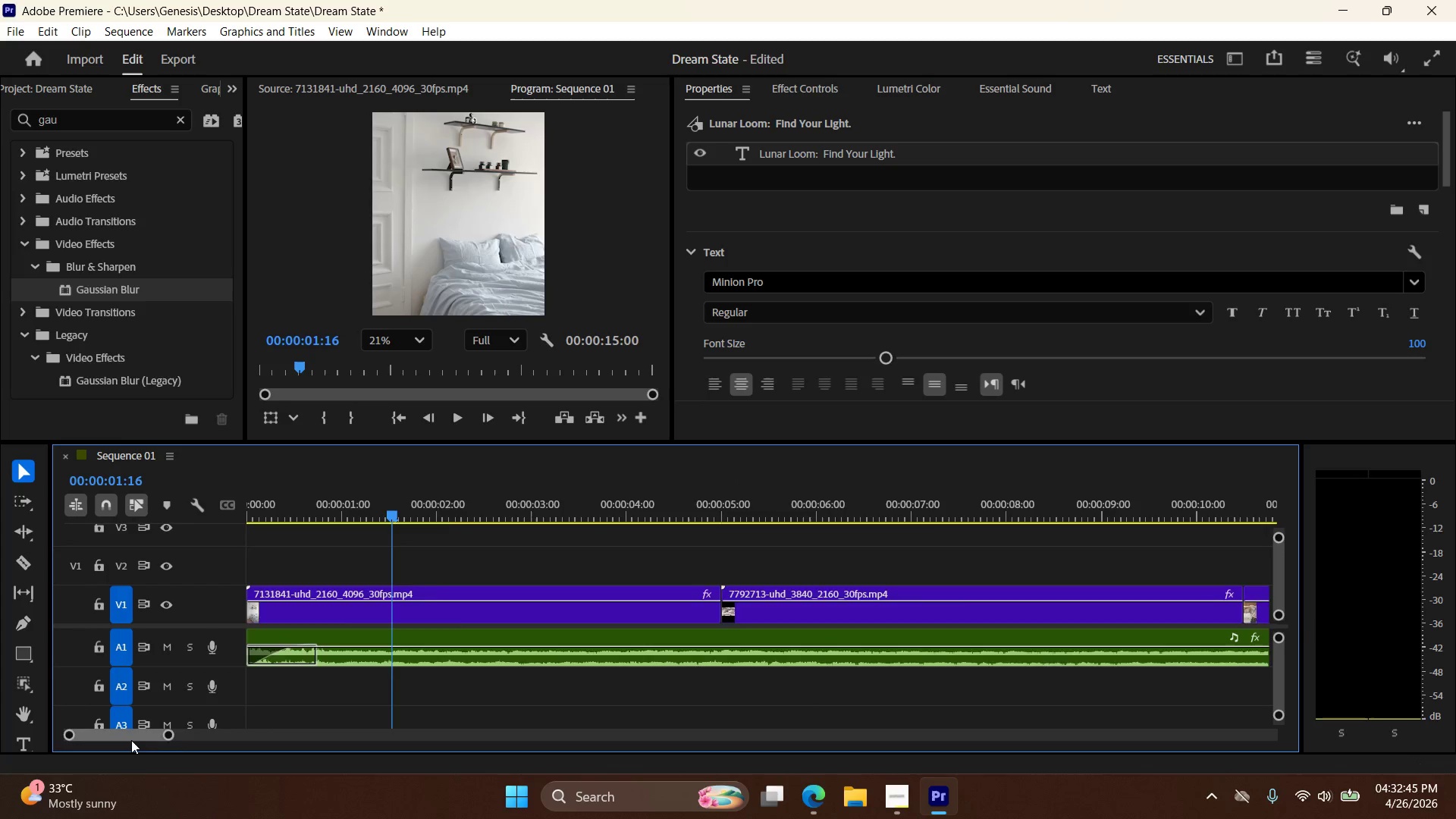 
left_click_drag(start_coordinate=[131, 740], to_coordinate=[151, 739])
 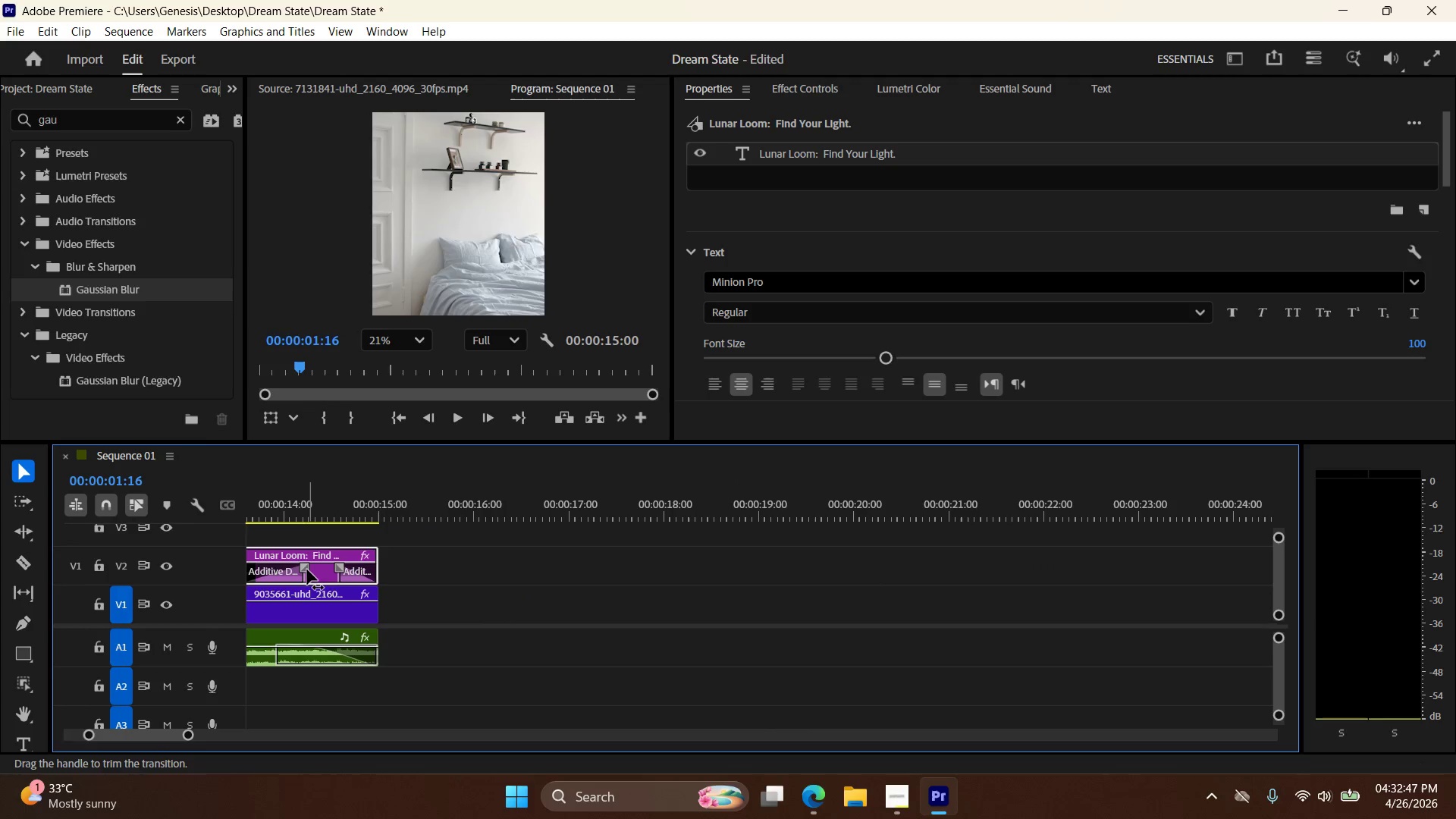 
left_click_drag(start_coordinate=[308, 569], to_coordinate=[290, 572])
 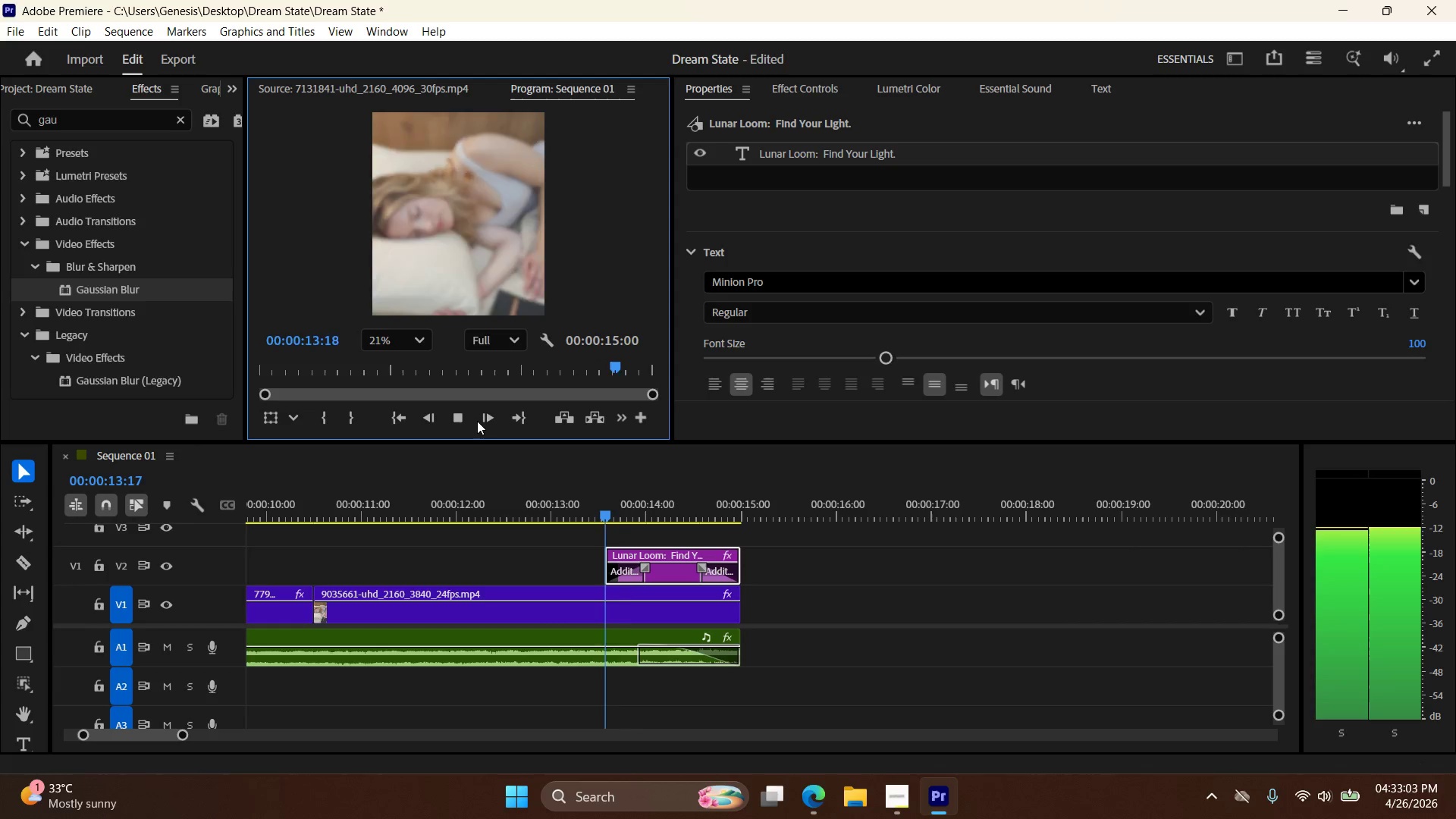 
wait(18.42)
 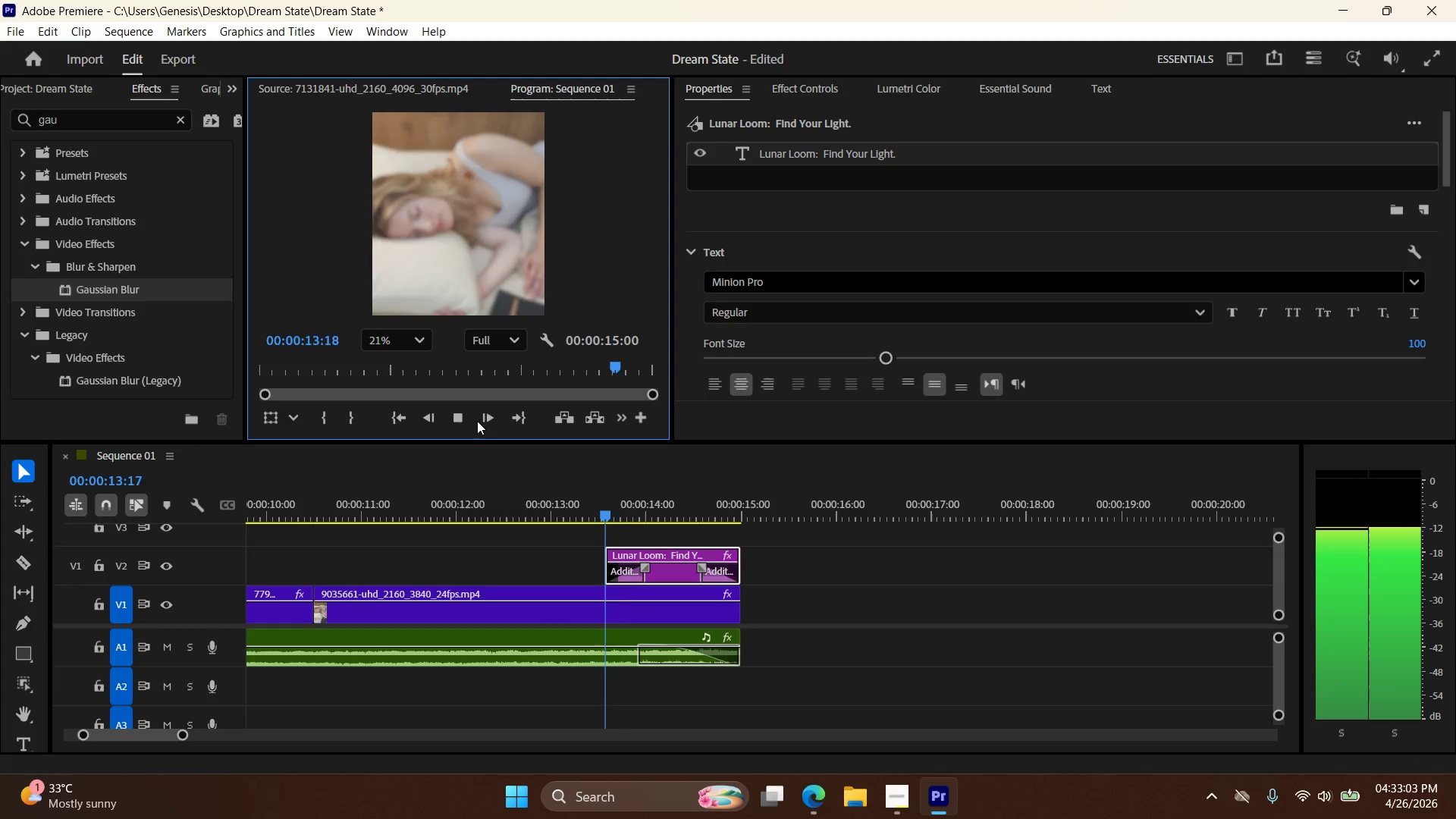 
left_click_drag(start_coordinate=[606, 552], to_coordinate=[583, 552])
 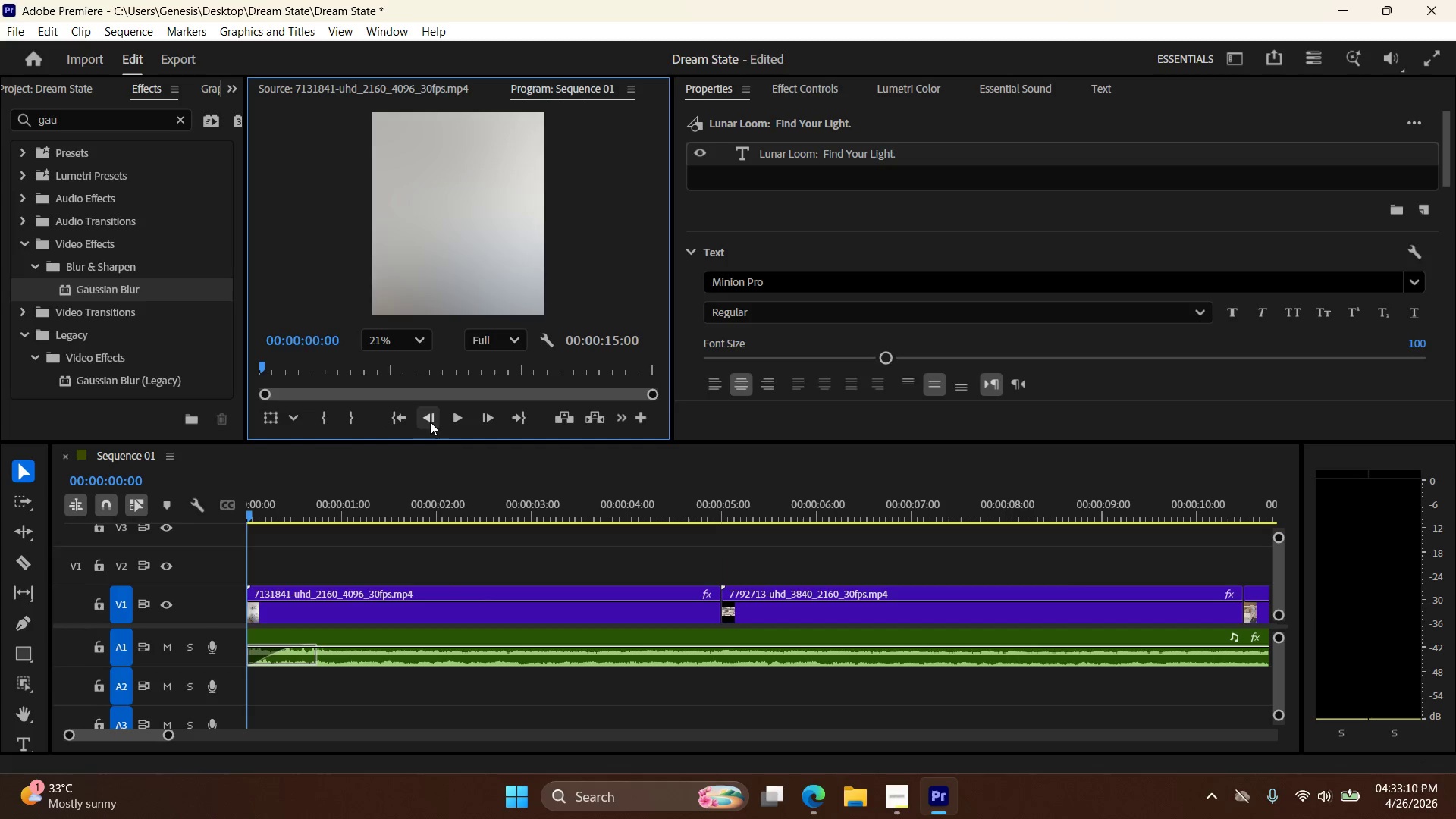 
double_click([464, 419])